 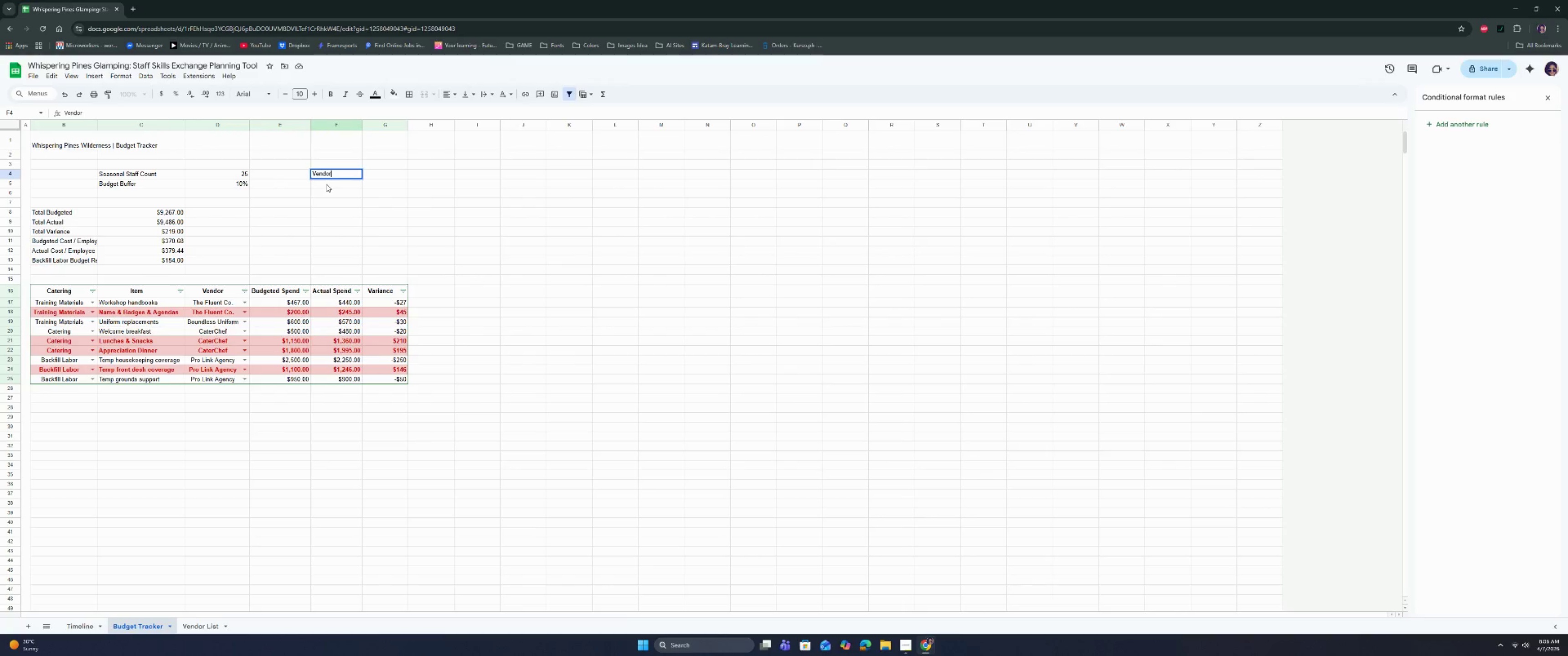 
key(Enter)
 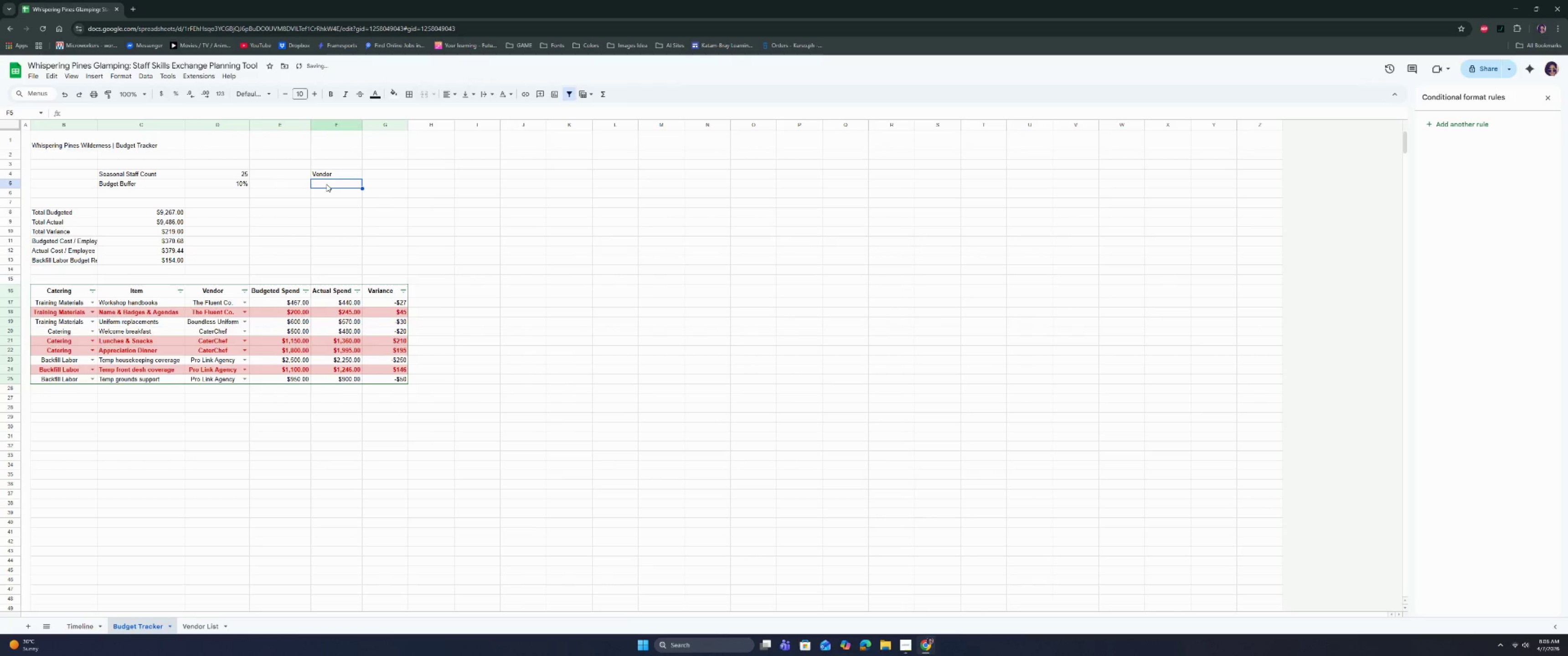 
type(Contact Name)
 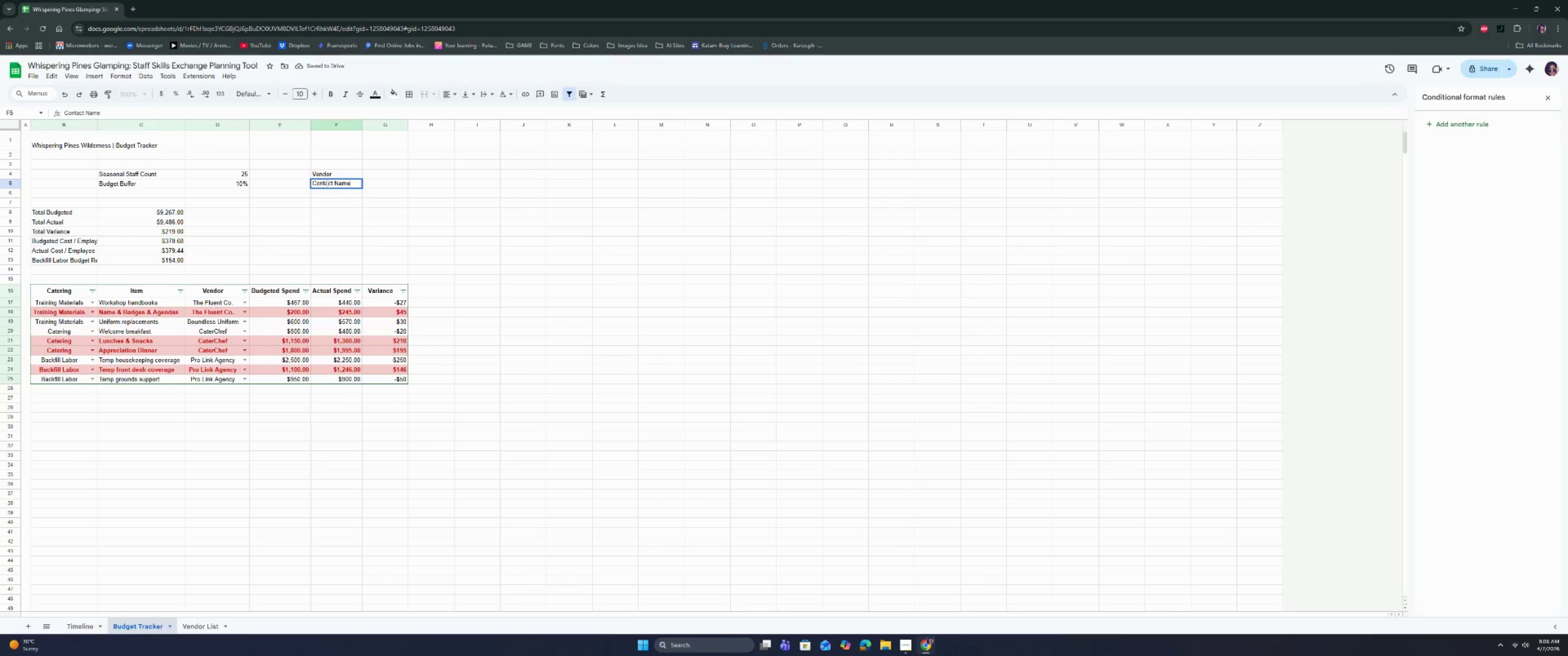 
key(Enter)
 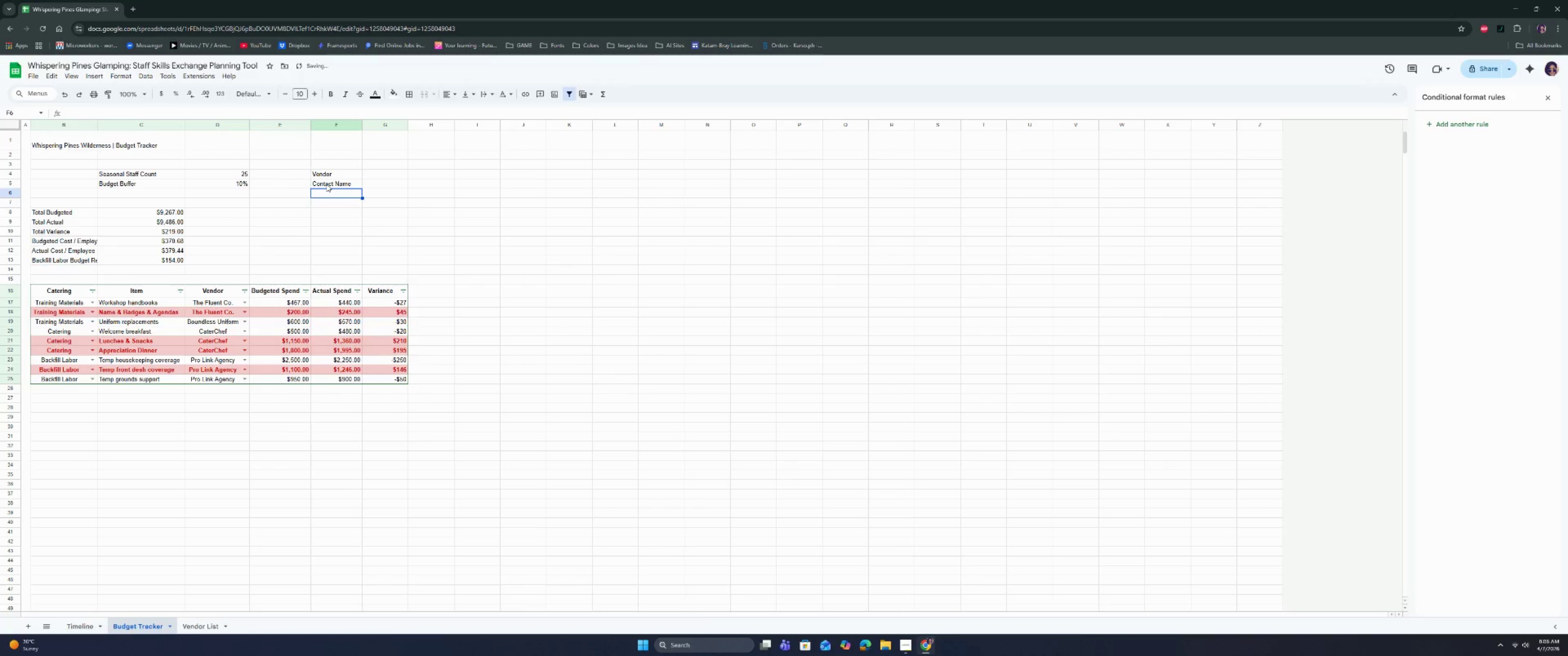 
type(])
key(Backspace)
type(Phone Number)
 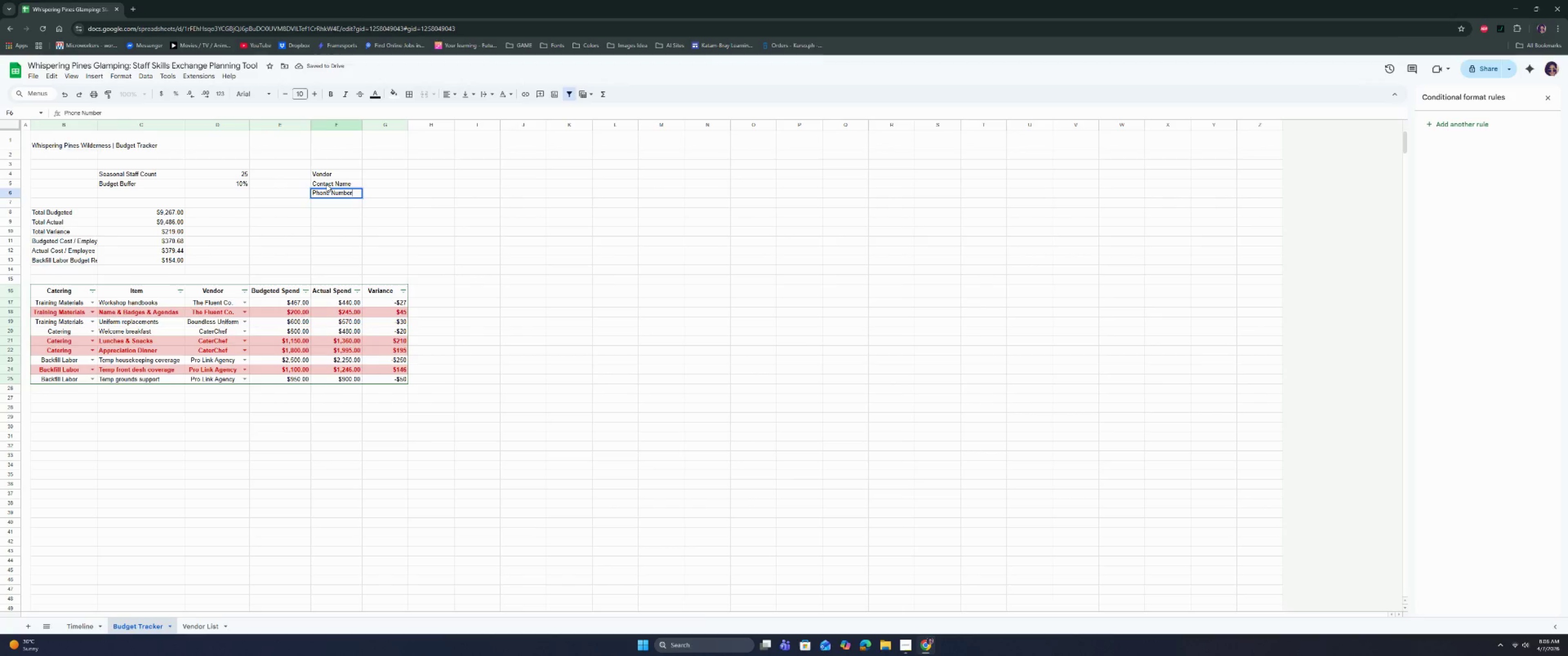 
key(Enter)
 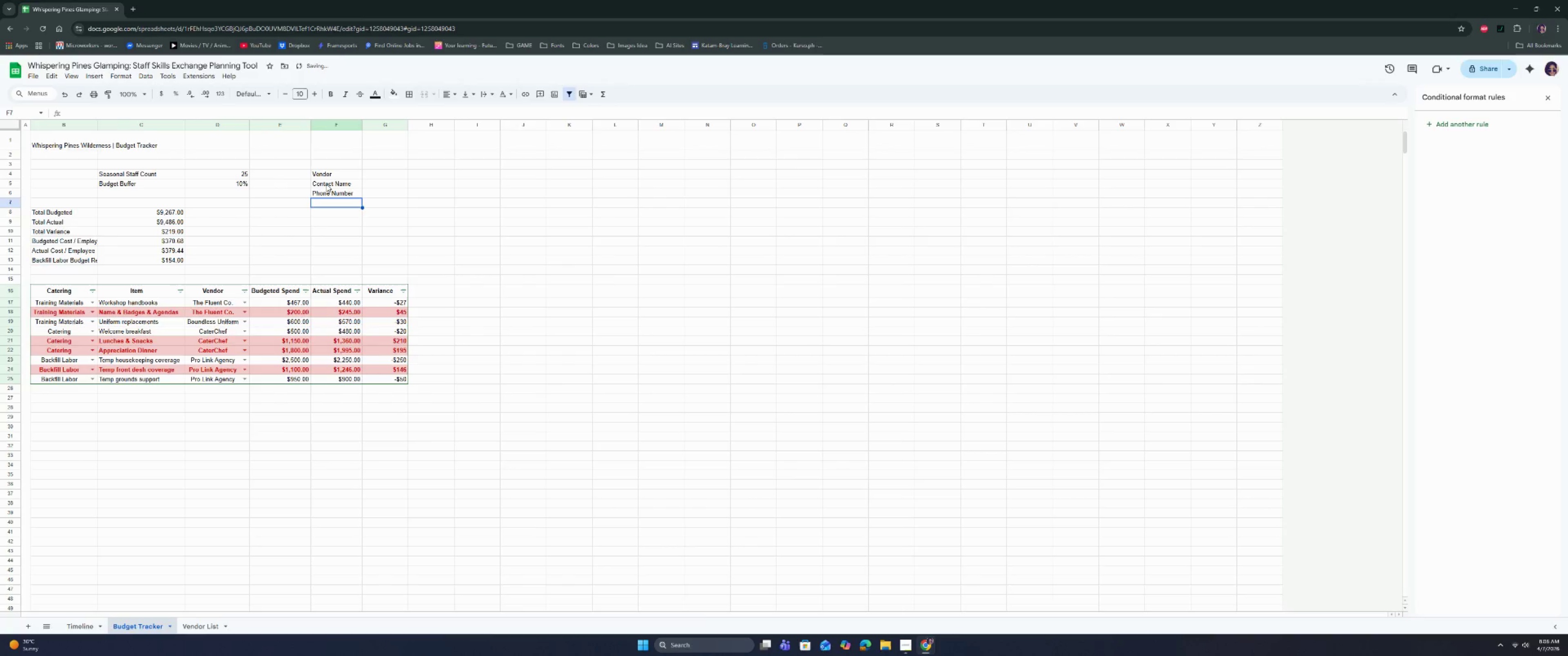 
key(Enter)
 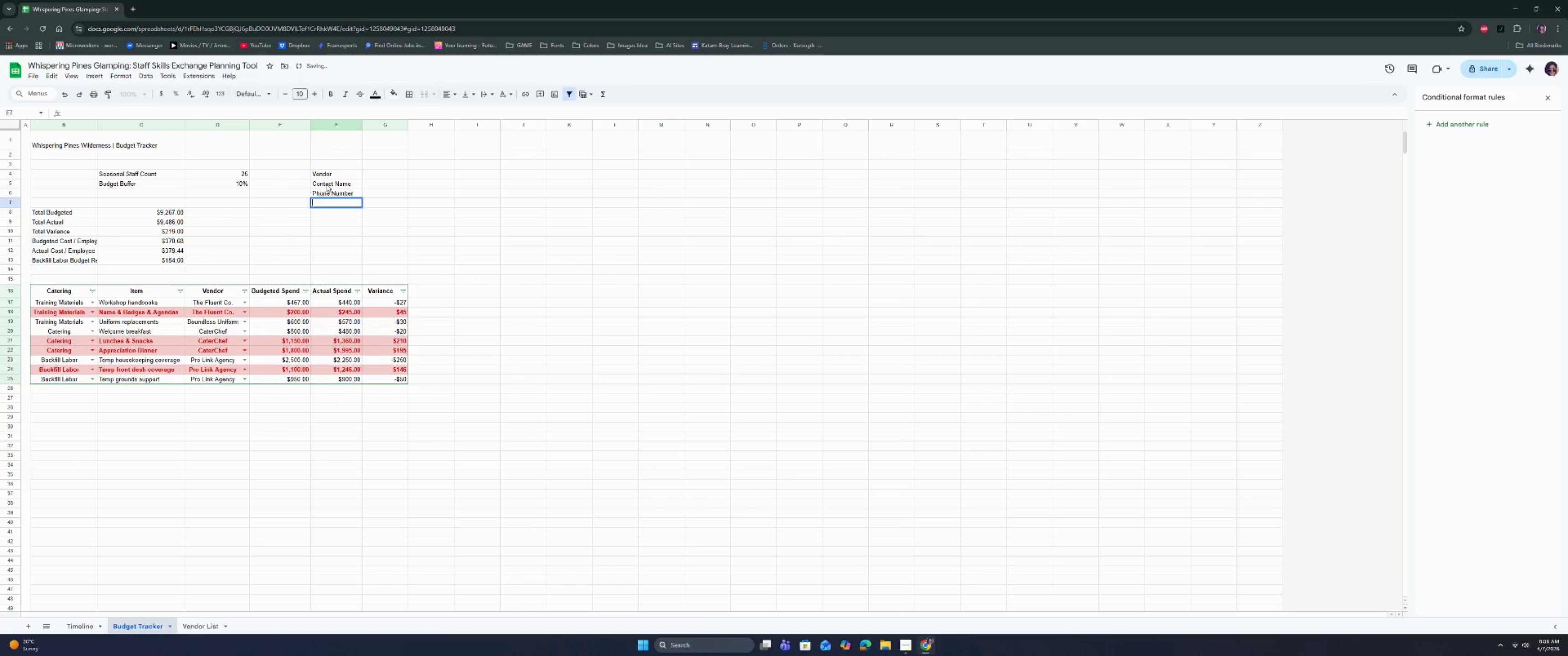 
type(Email dddre)
key(Backspace)
key(Backspace)
key(Backspace)
type(ress)
 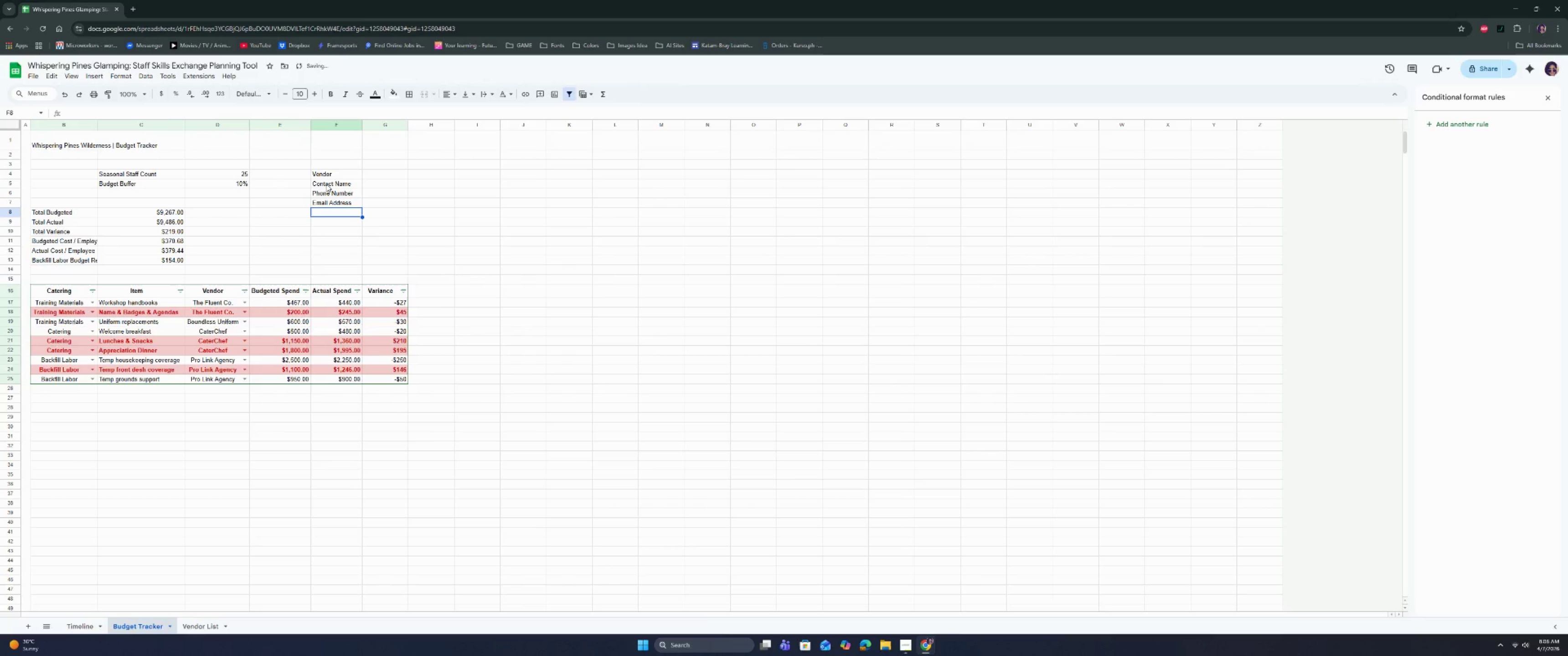 
key(Enter)
 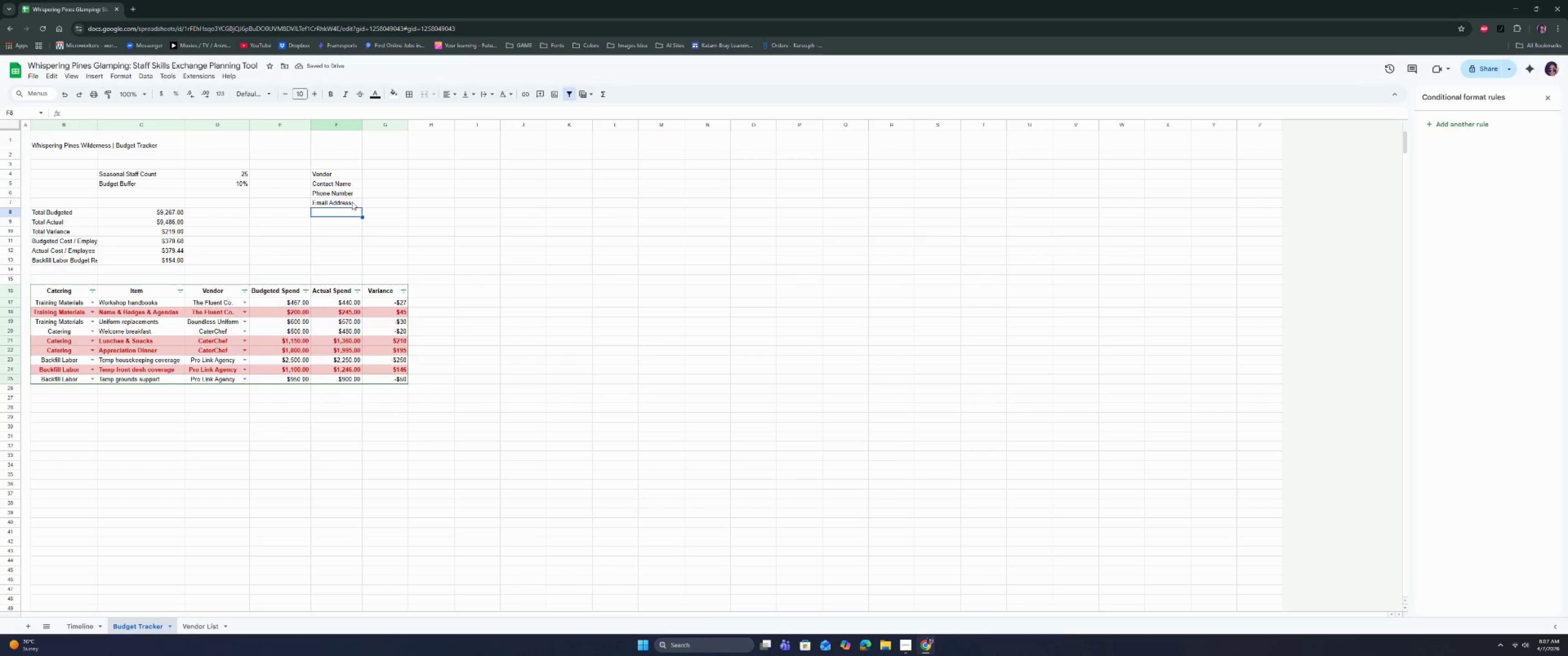 
wait(5.9)
 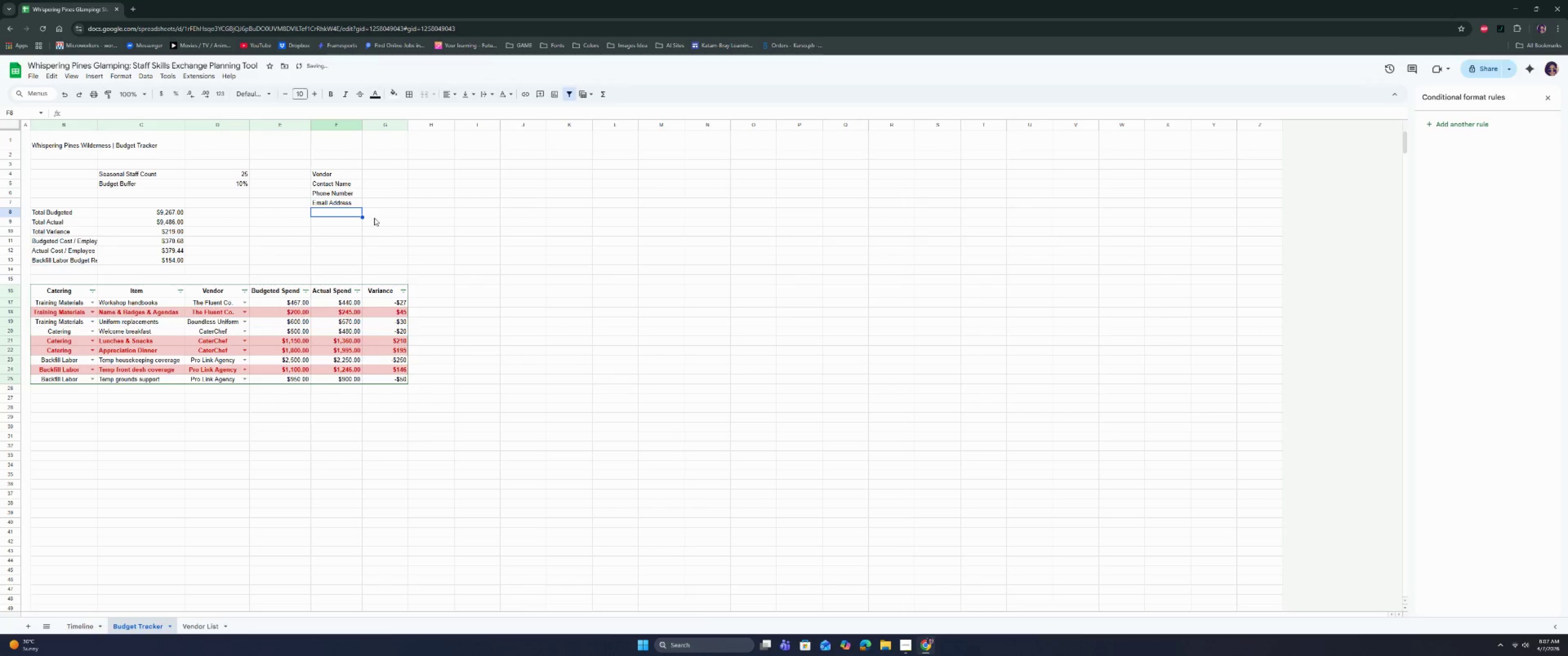 
left_click([376, 177])
 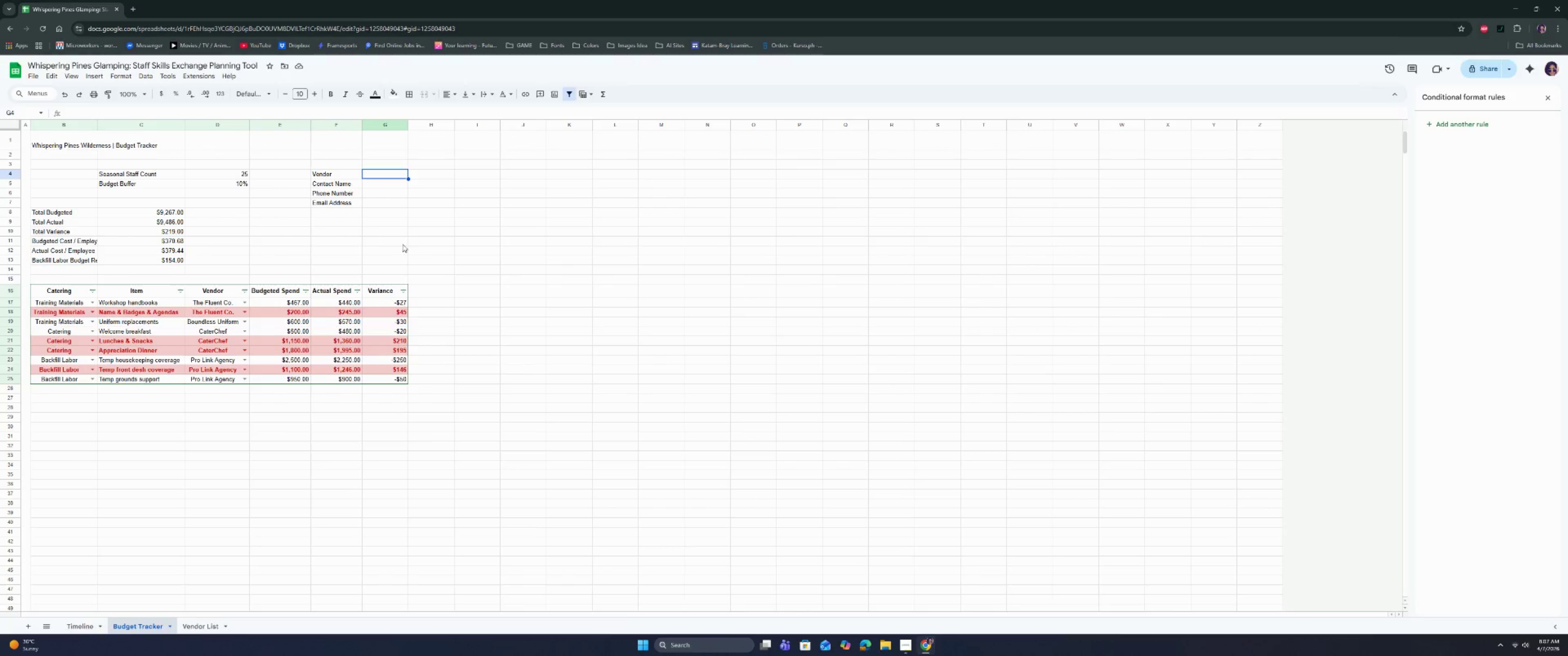 
wait(7.42)
 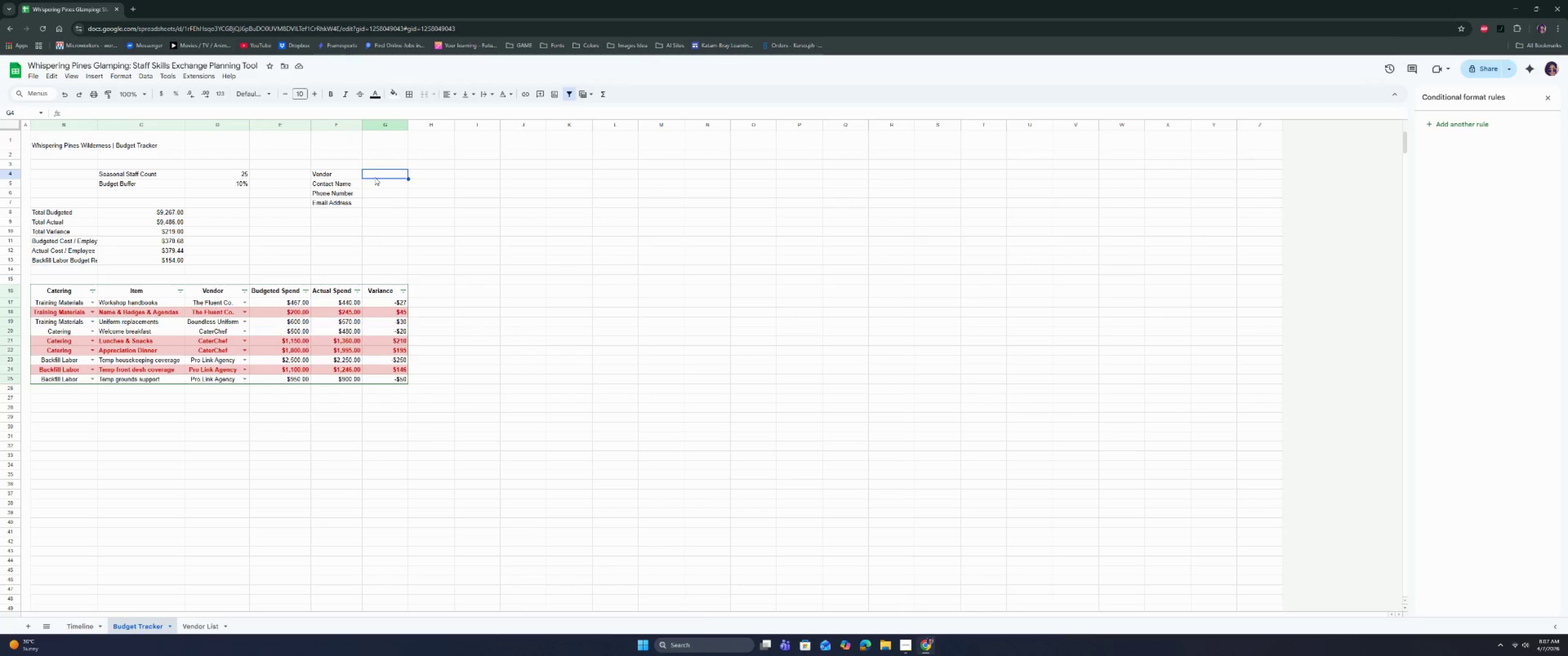 
left_click([92, 80])
 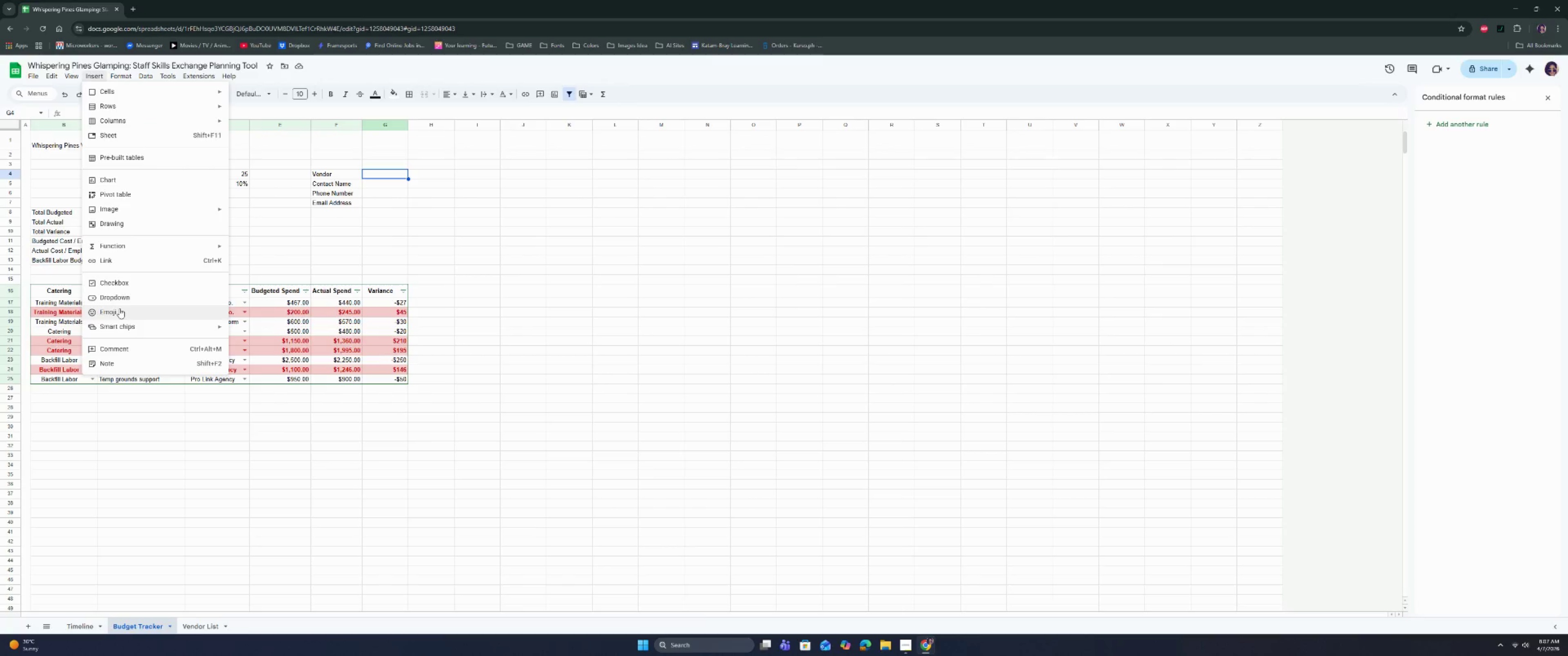 
left_click([120, 304])
 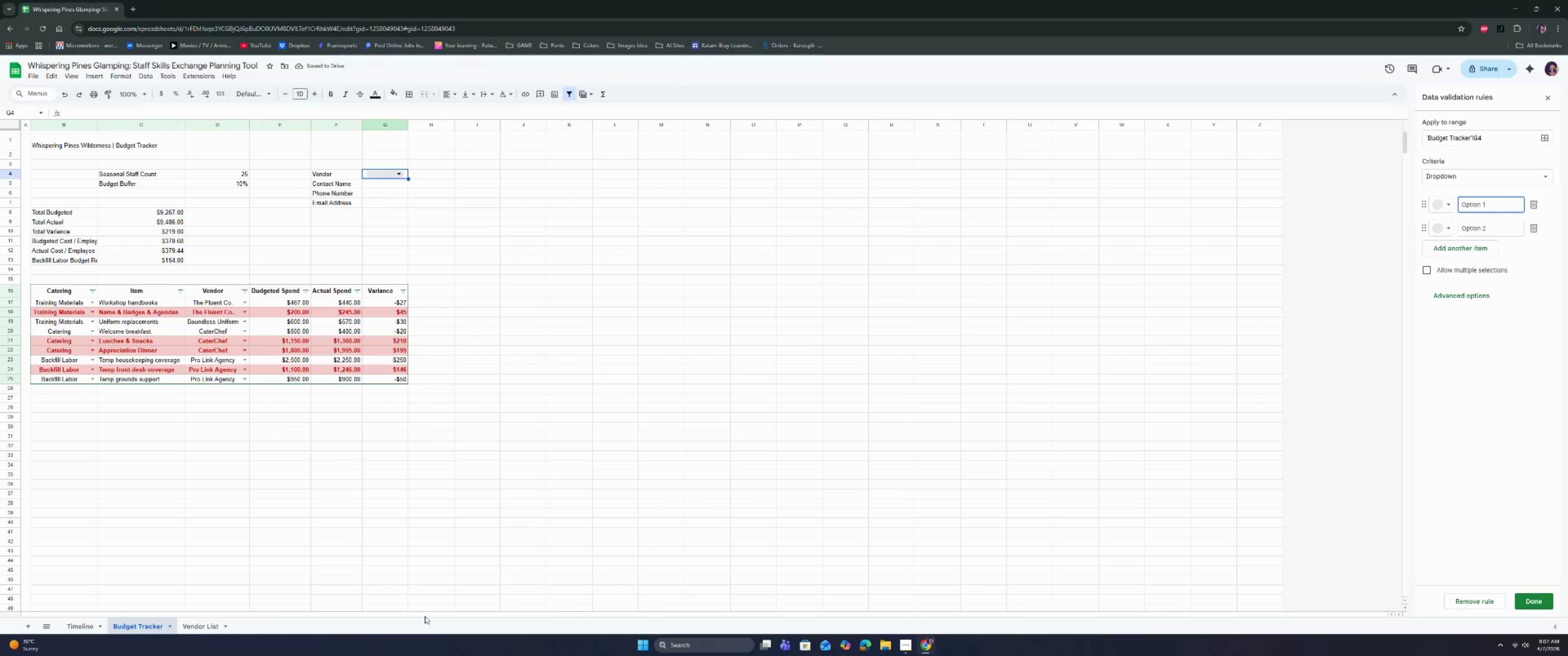 
left_click([192, 626])
 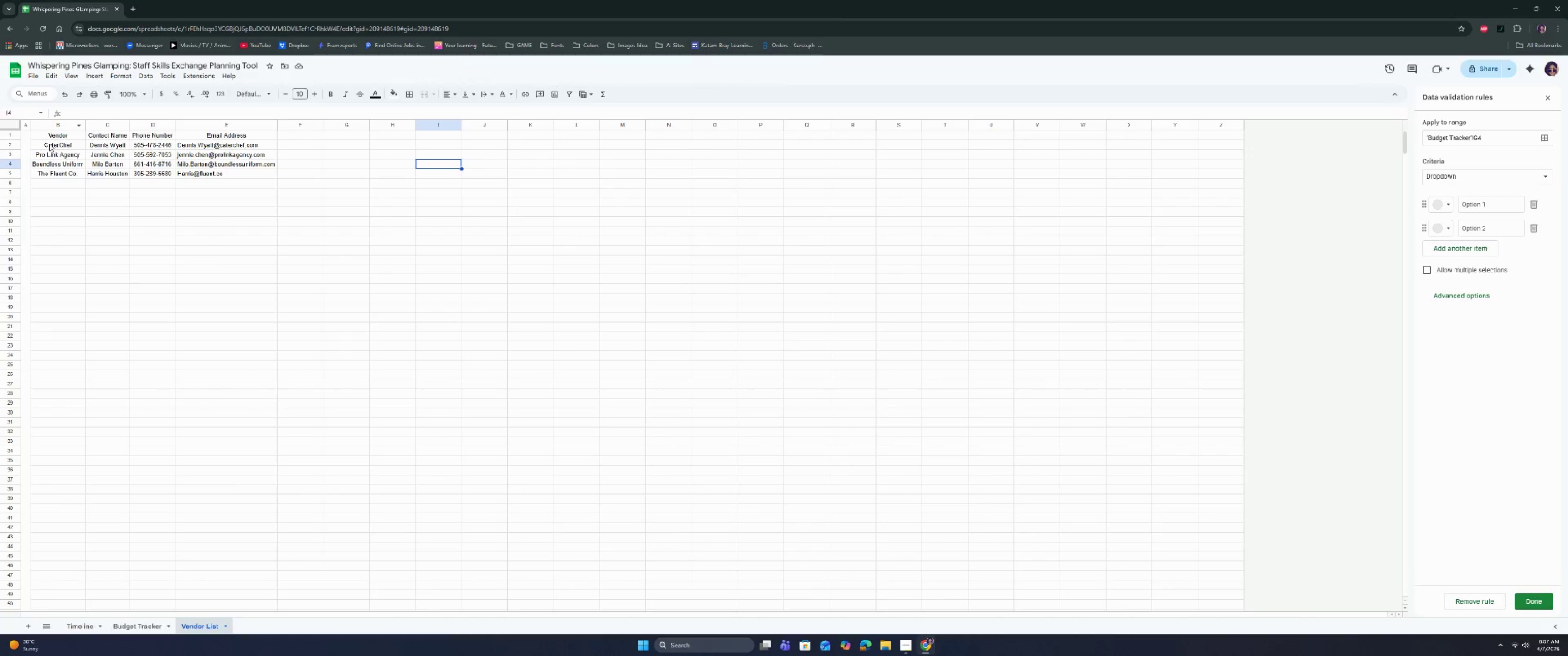 
left_click([56, 145])
 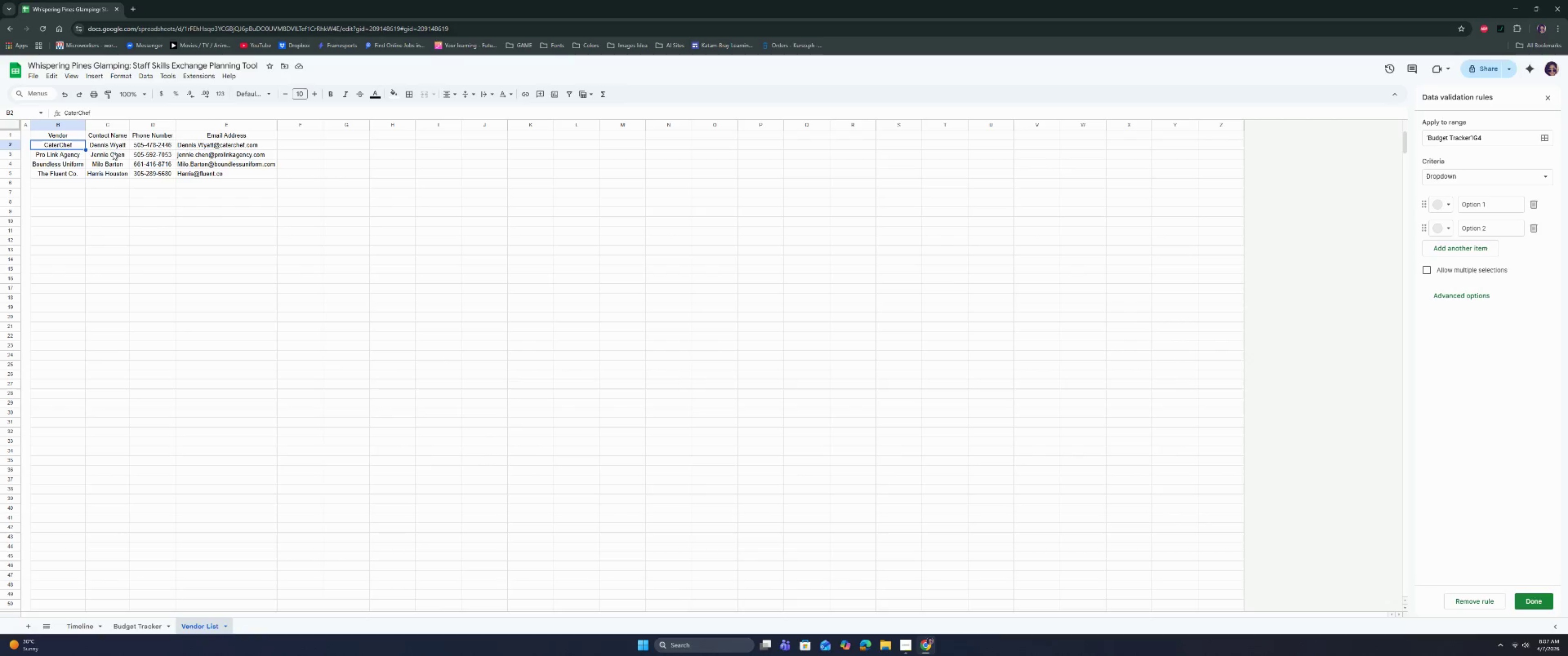 
key(Control+C)
 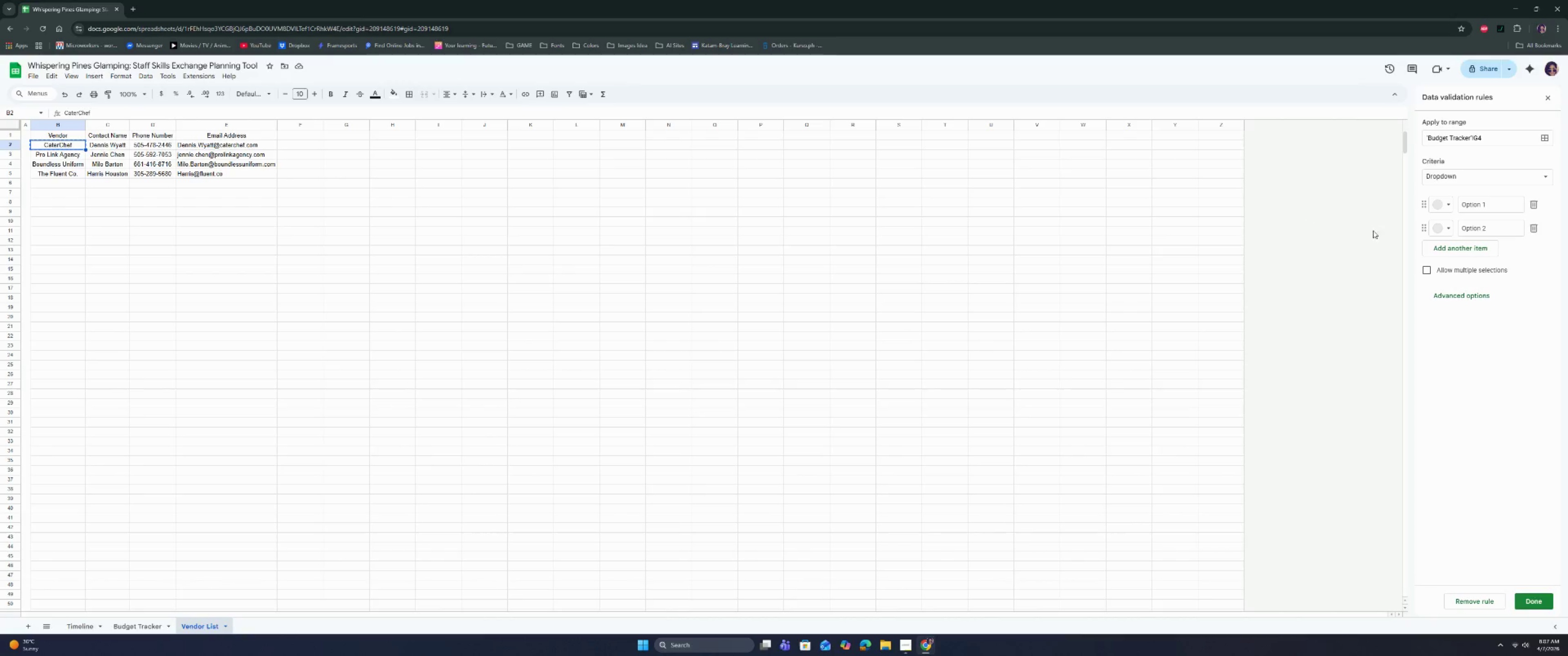 
key(Control+C)
 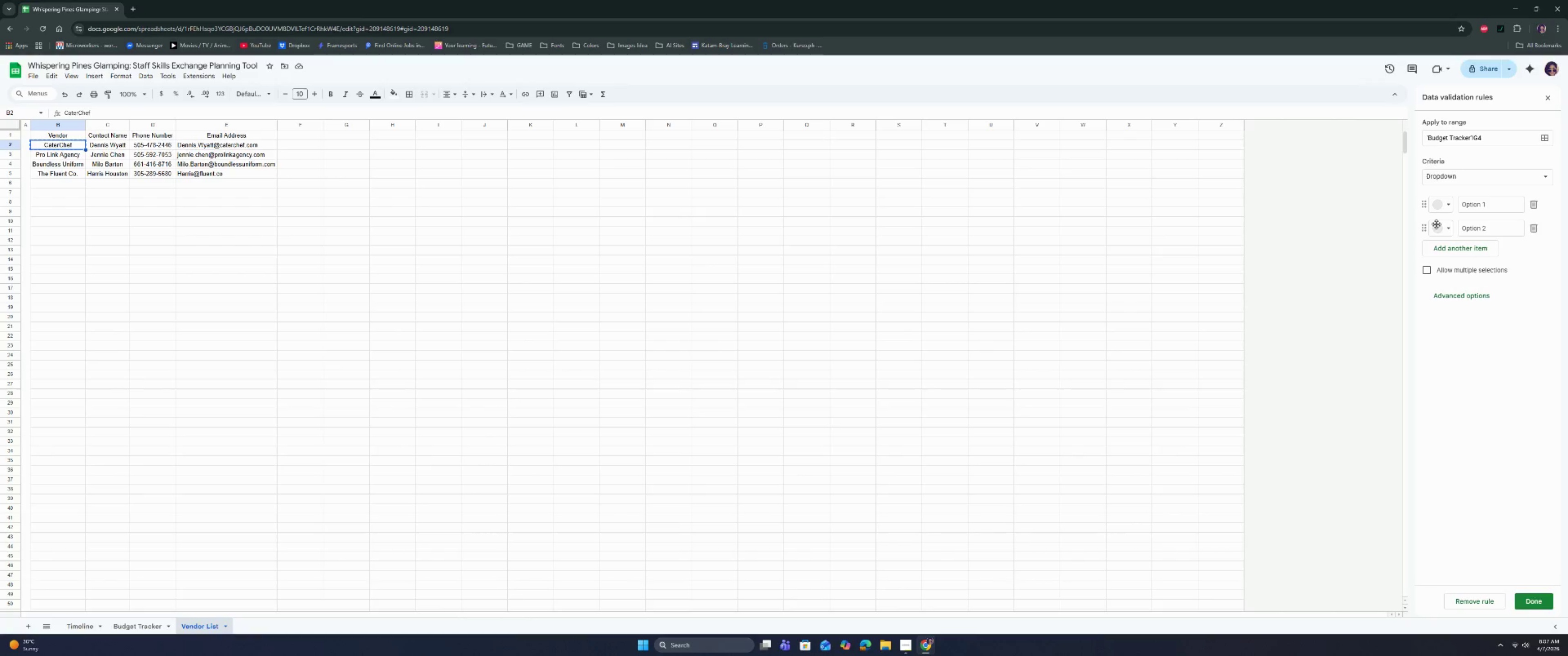 
key(Control+C)
 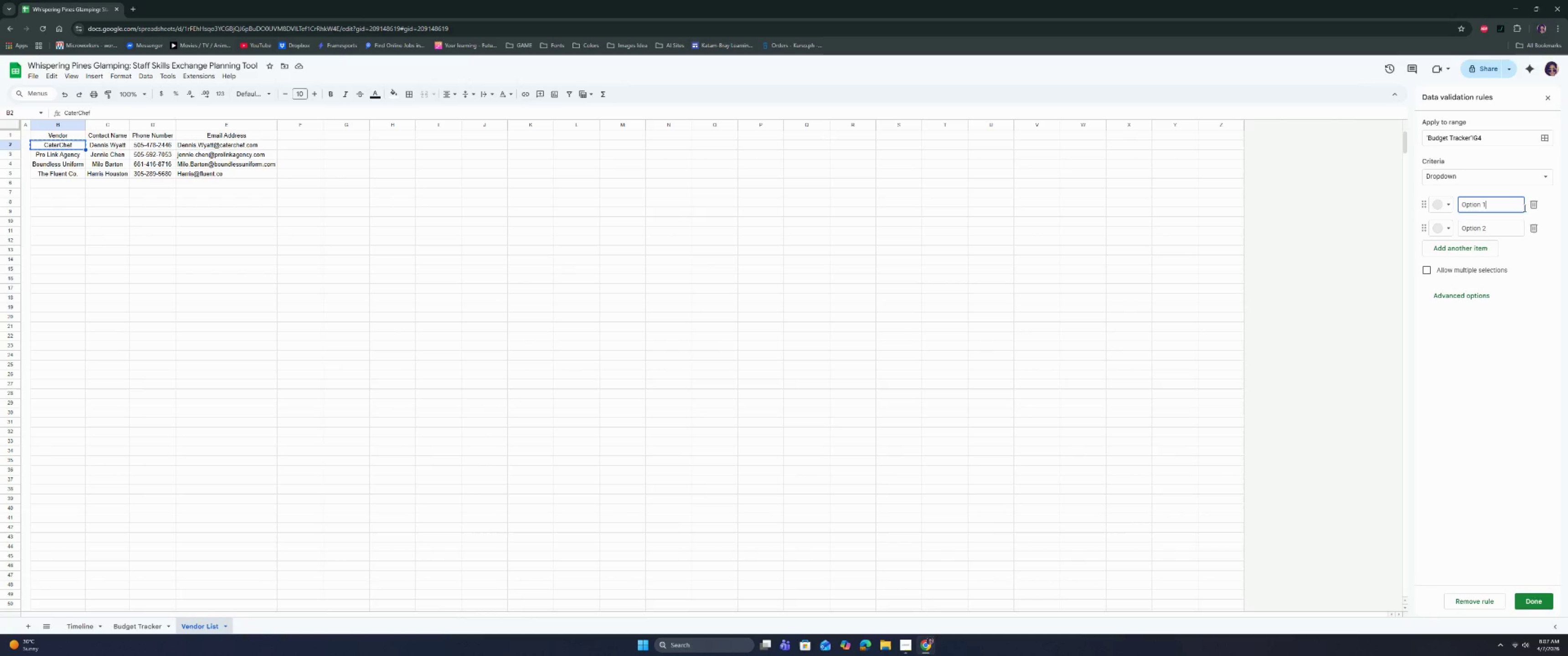 
double_click([1508, 208])
 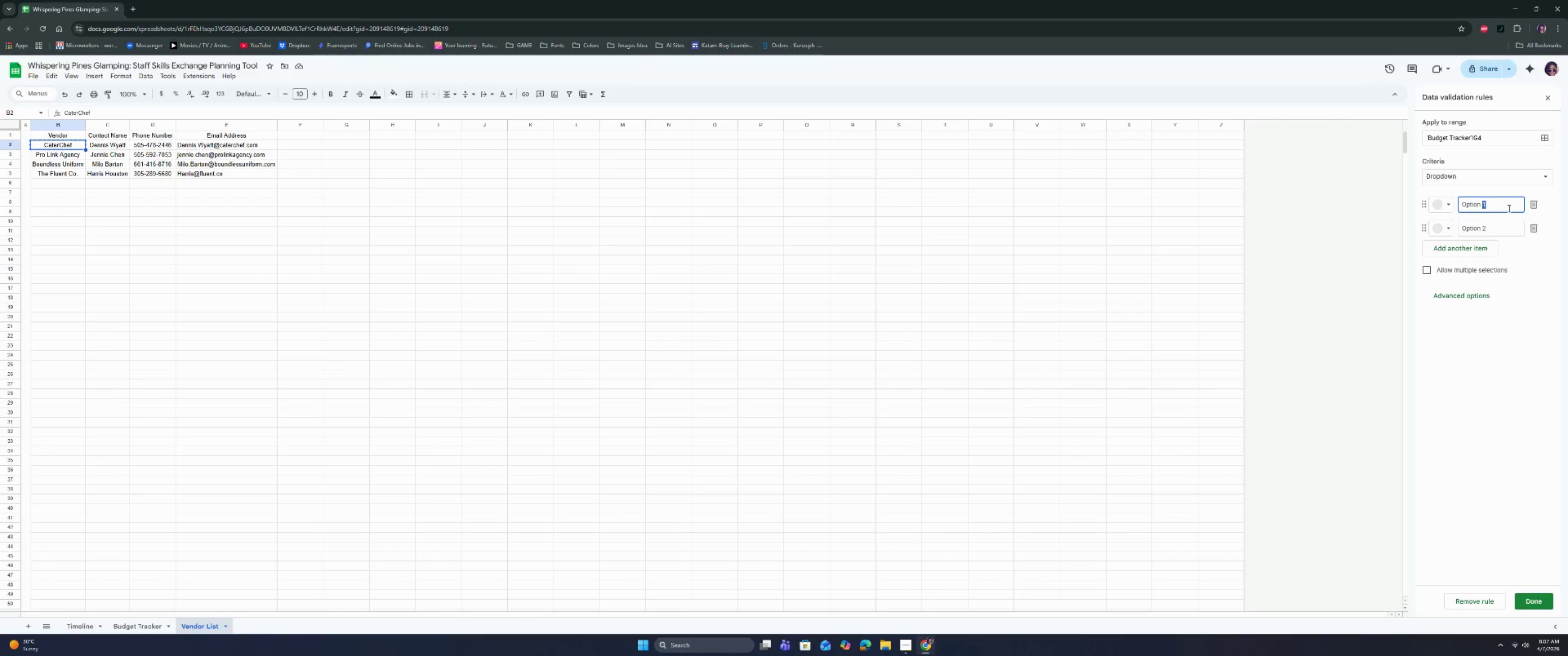 
triple_click([1508, 208])
 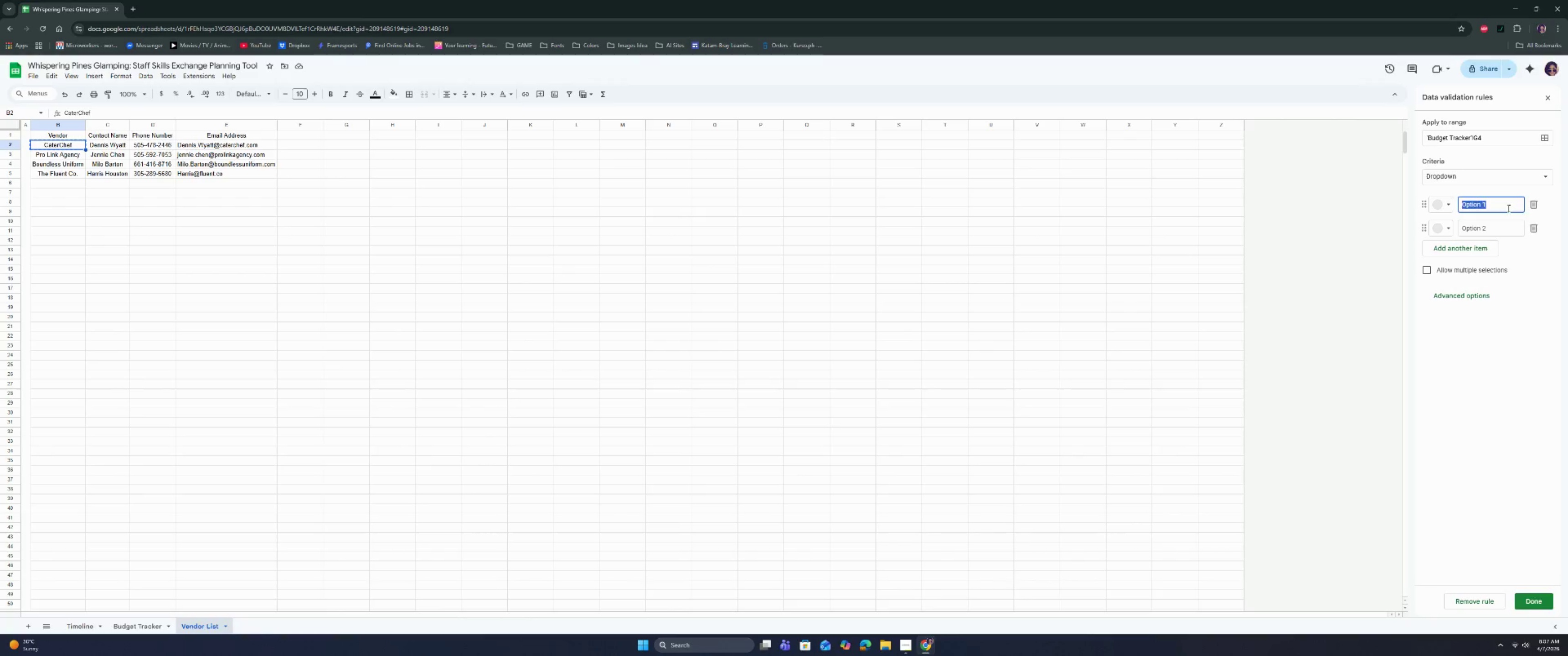 
key(Control+ControlLeft)
 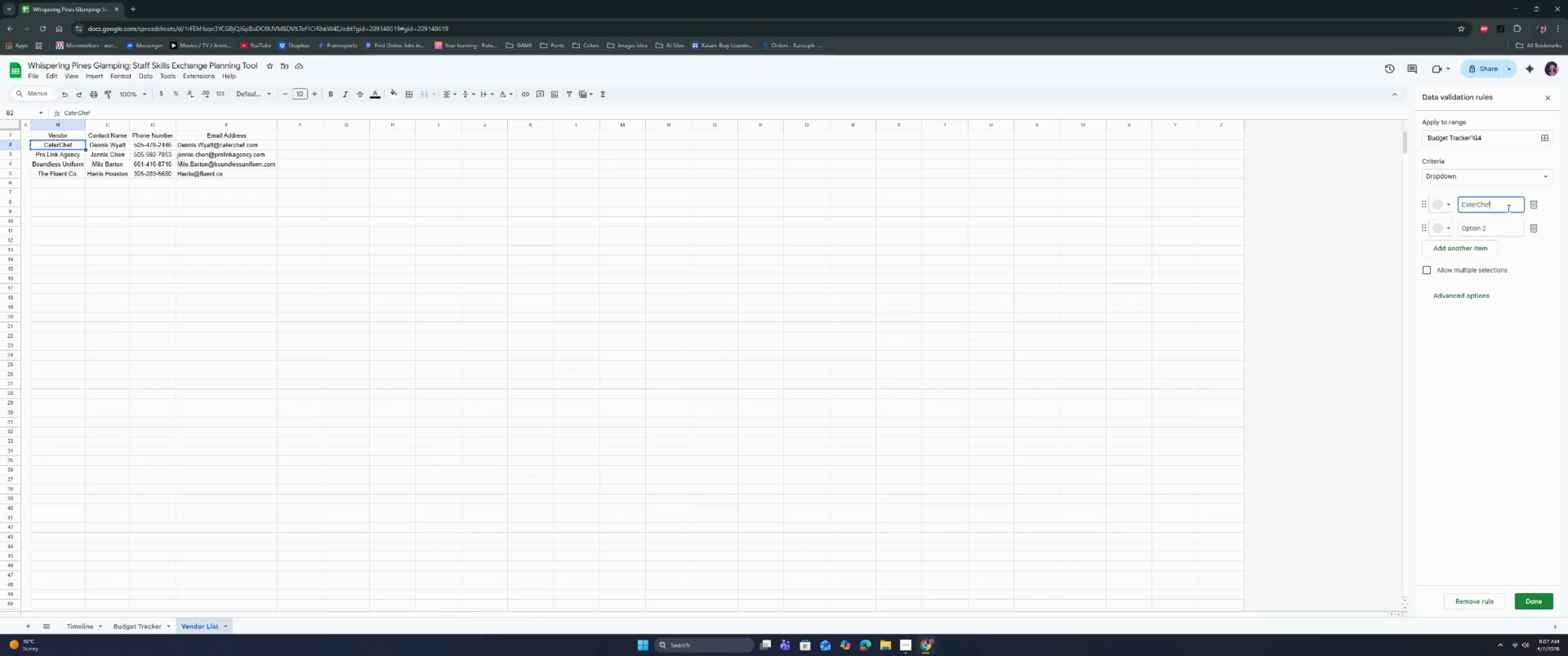 
key(Control+V)
 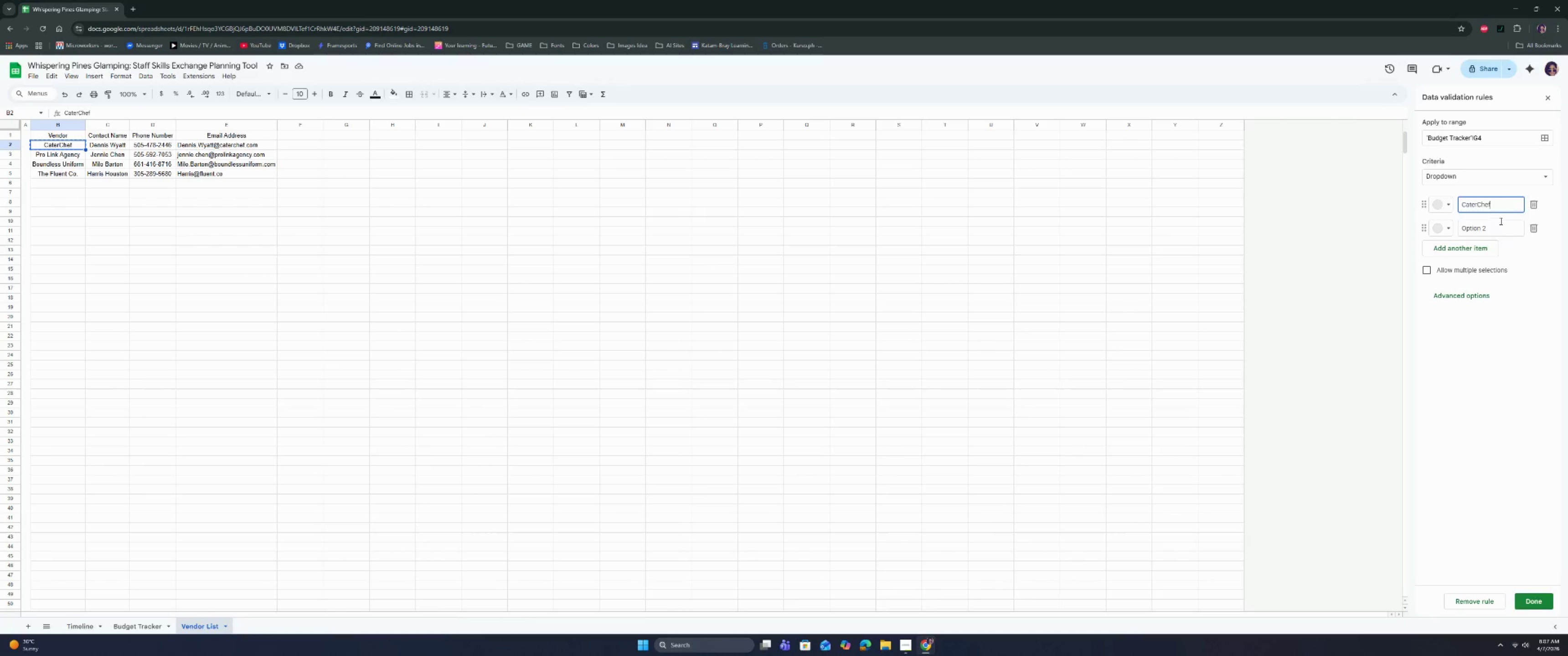 
left_click([1500, 221])
 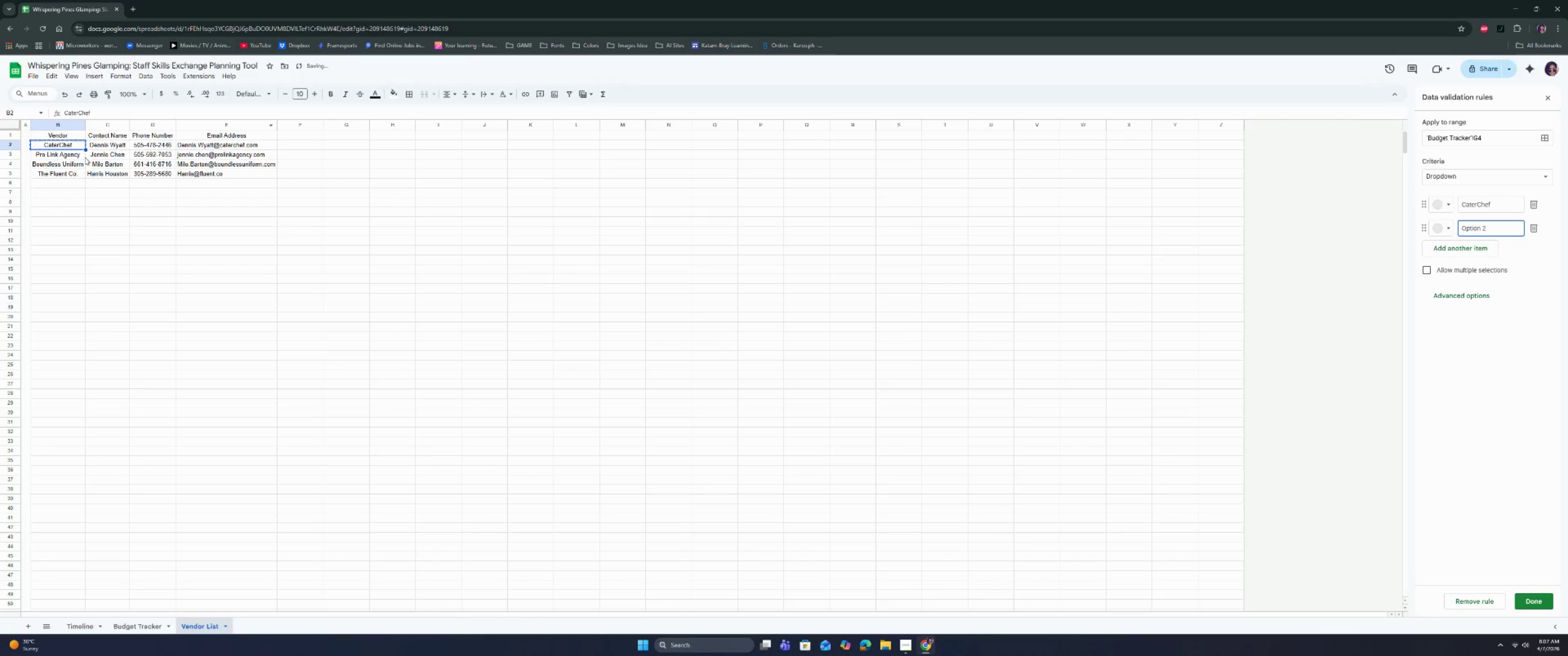 
left_click([67, 154])
 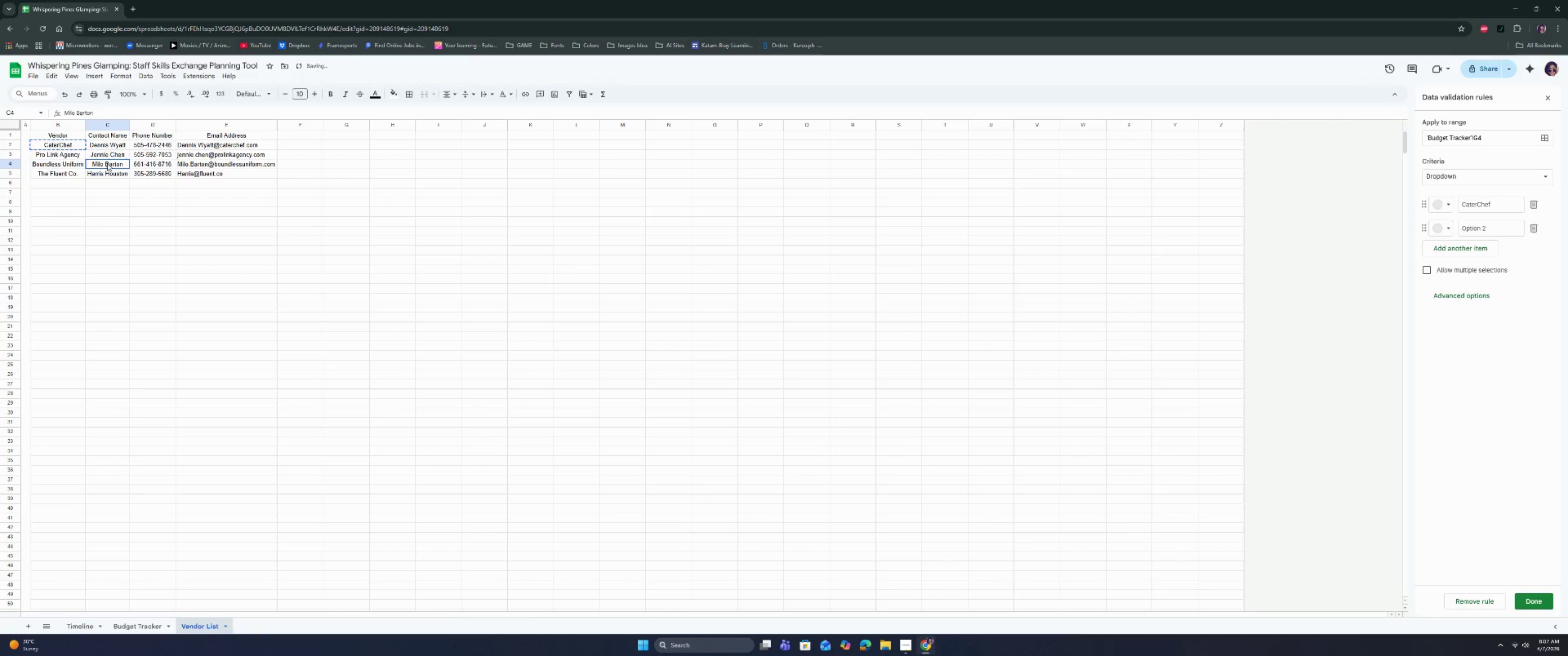 
double_click([71, 153])
 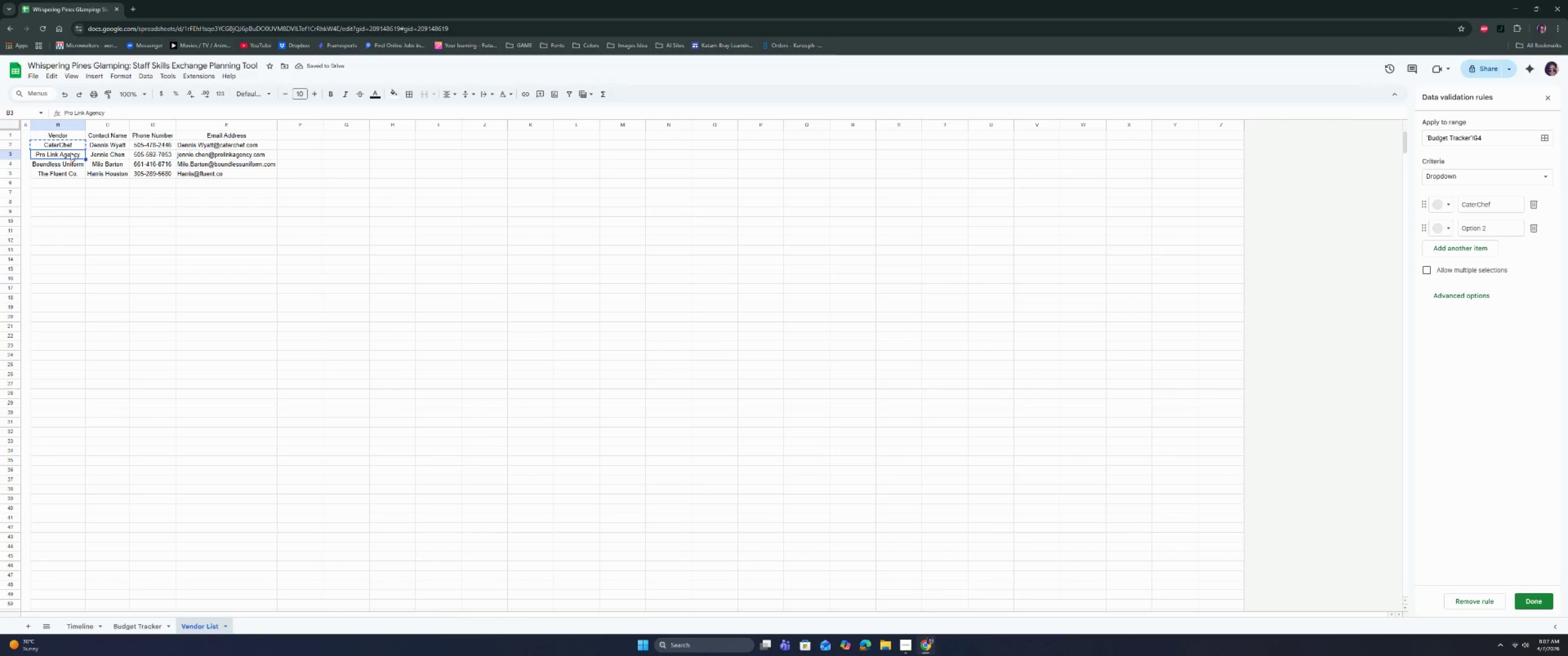 
key(Control+C)
 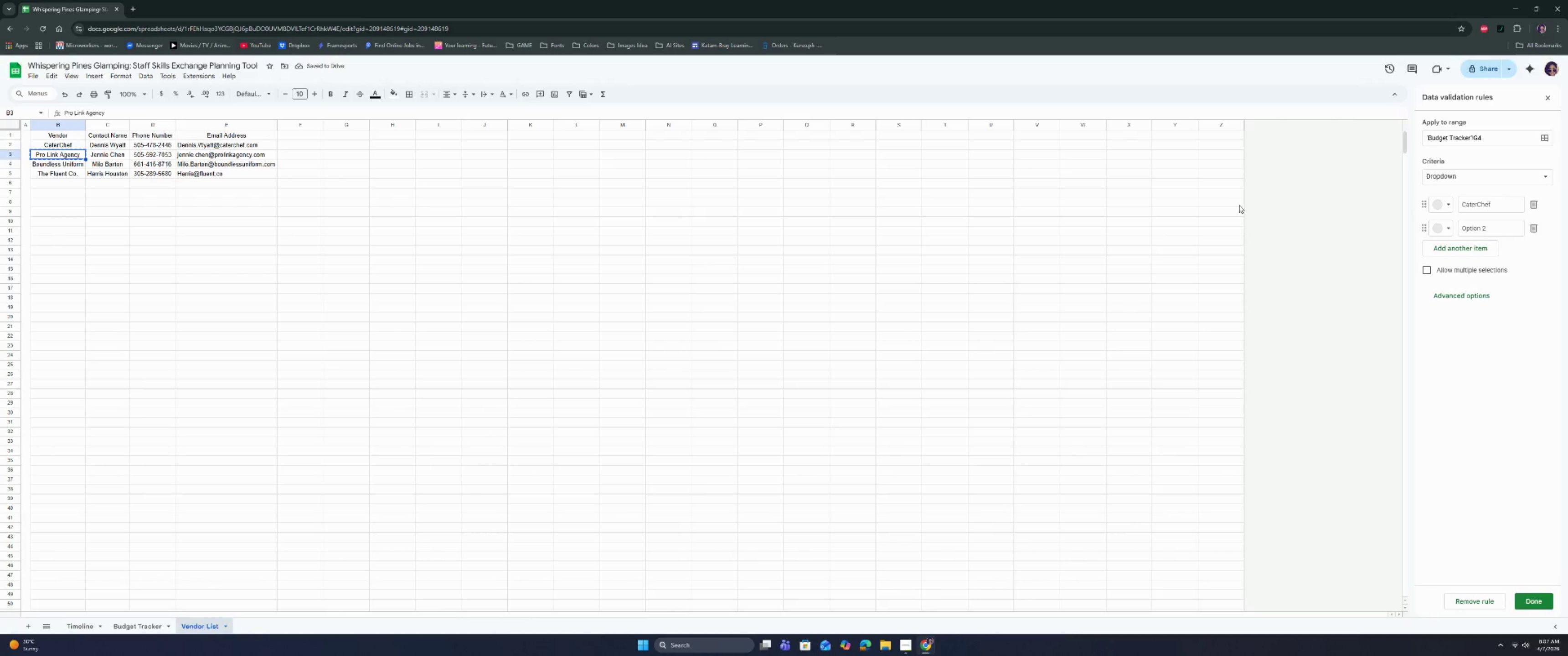 
key(Control+C)
 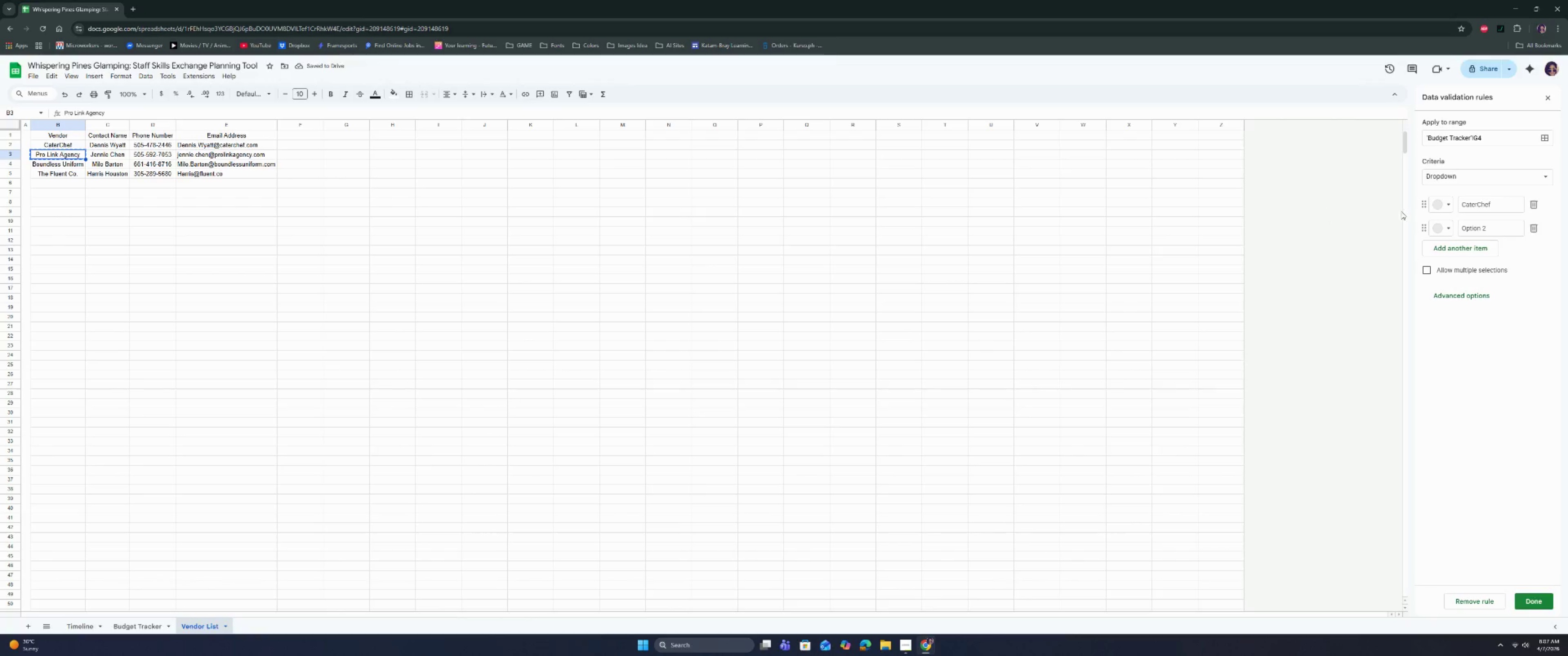 
key(Control+C)
 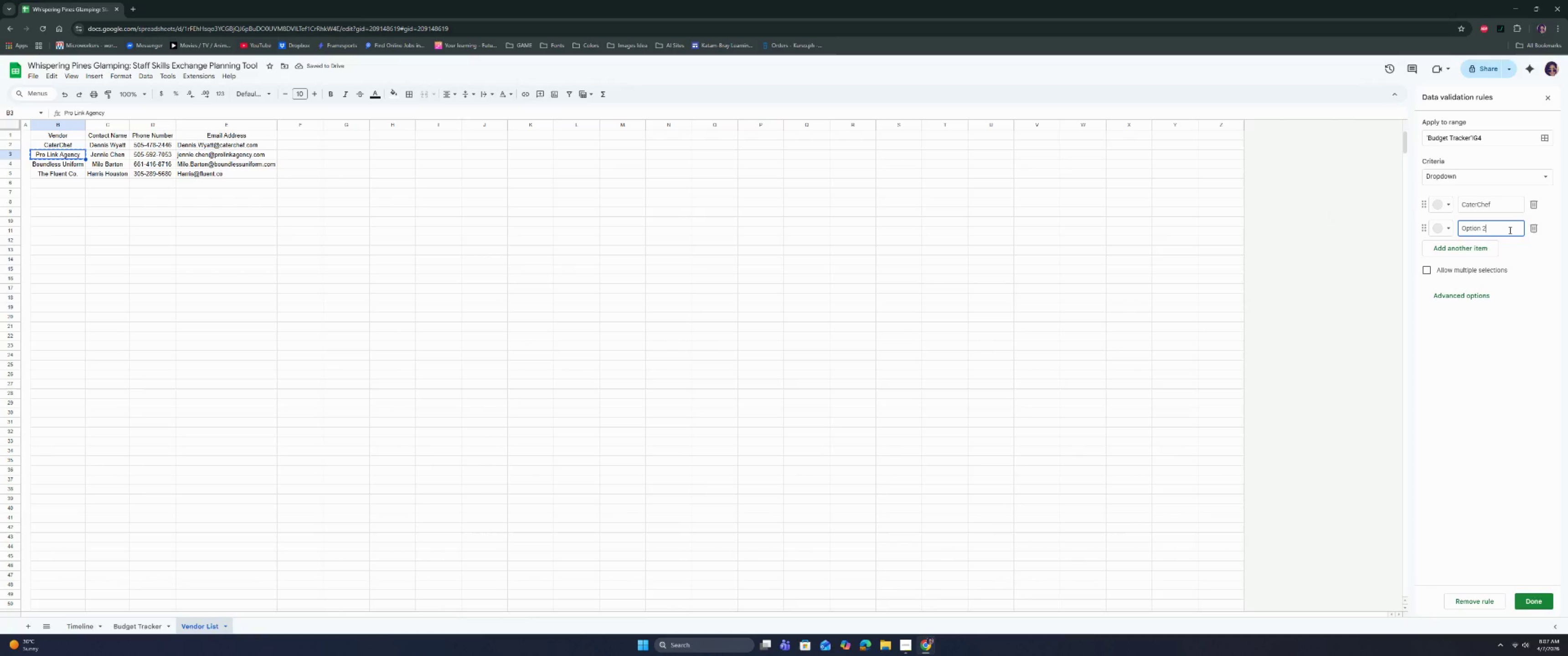 
double_click([1509, 230])
 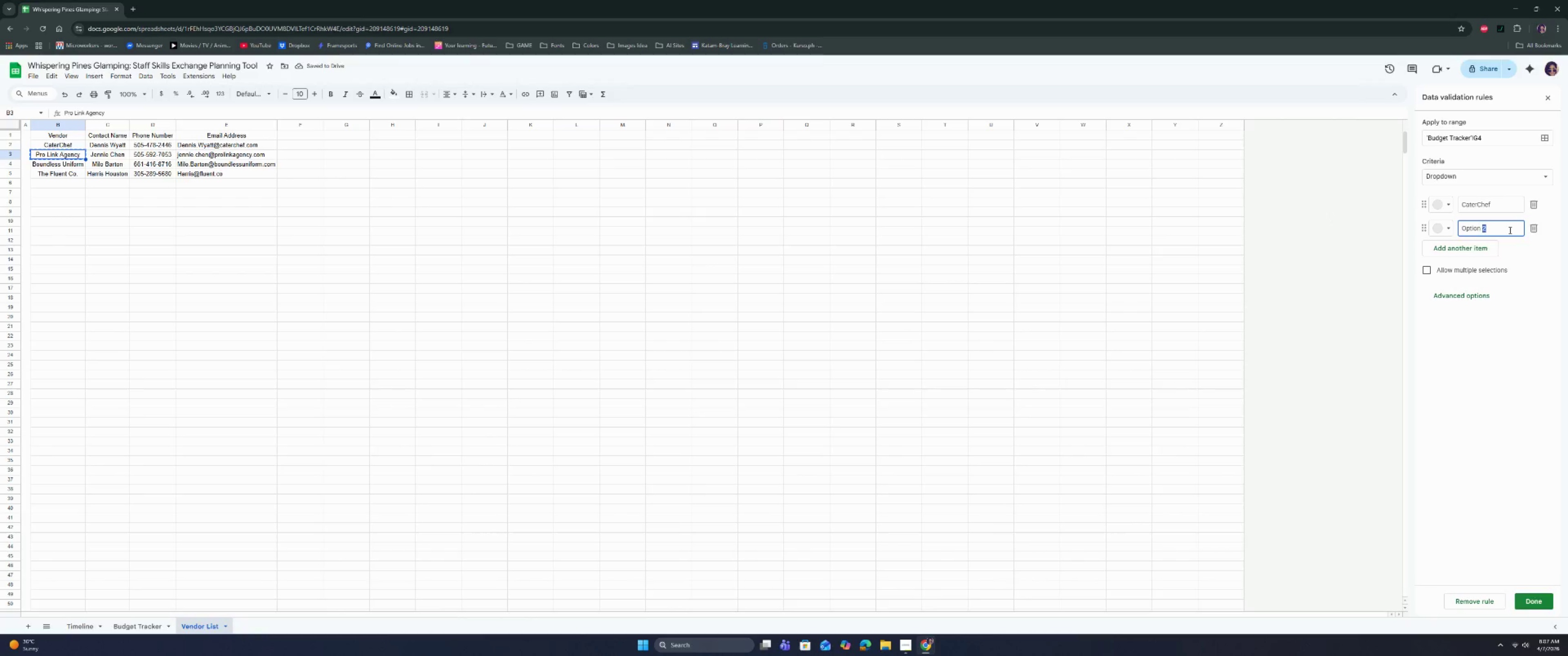 
triple_click([1509, 230])
 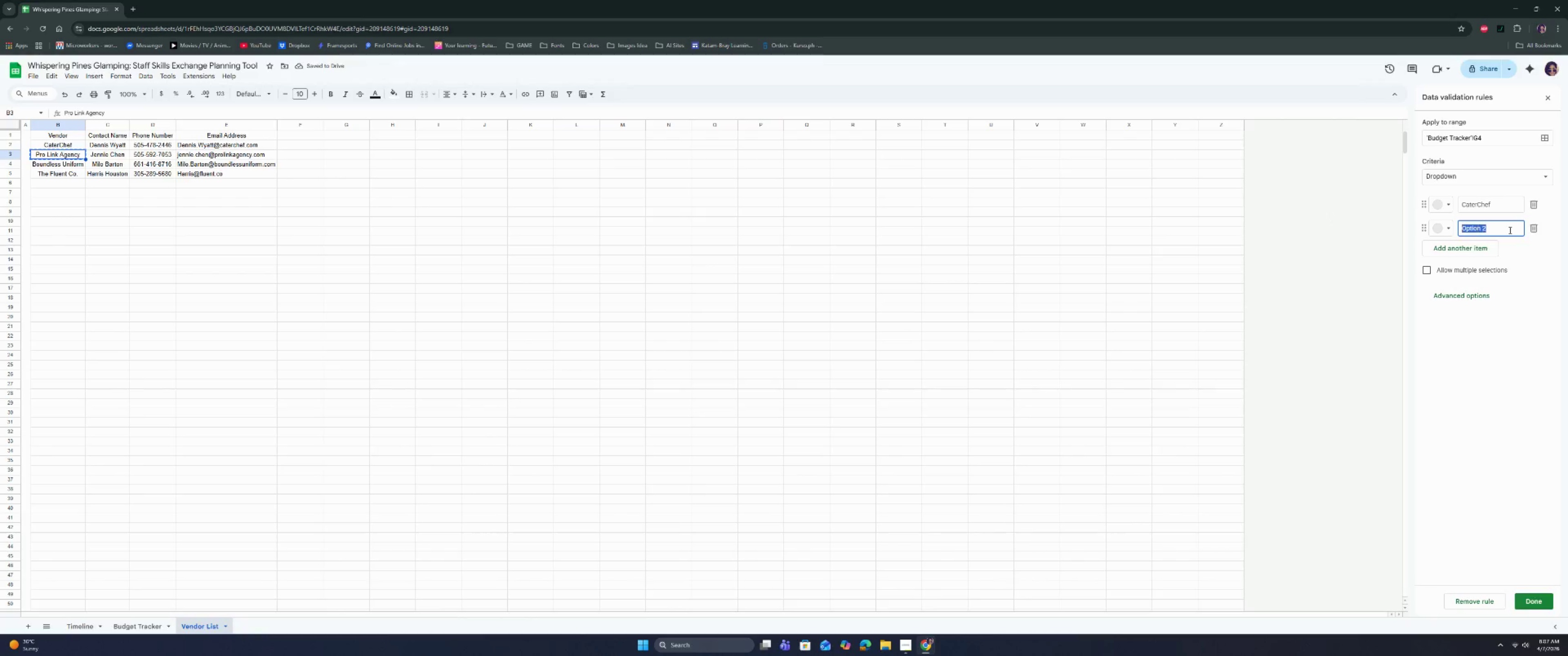 
key(Control+V)
 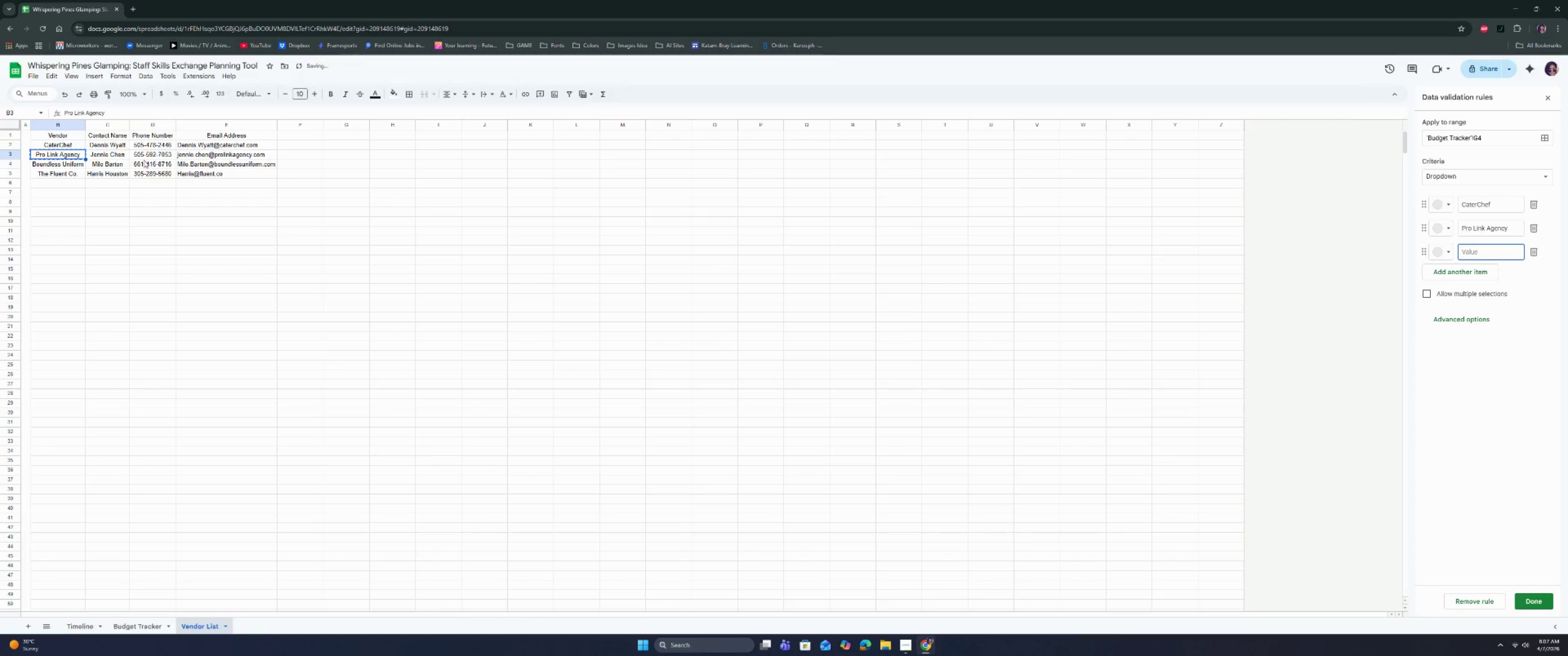 
left_click([57, 167])
 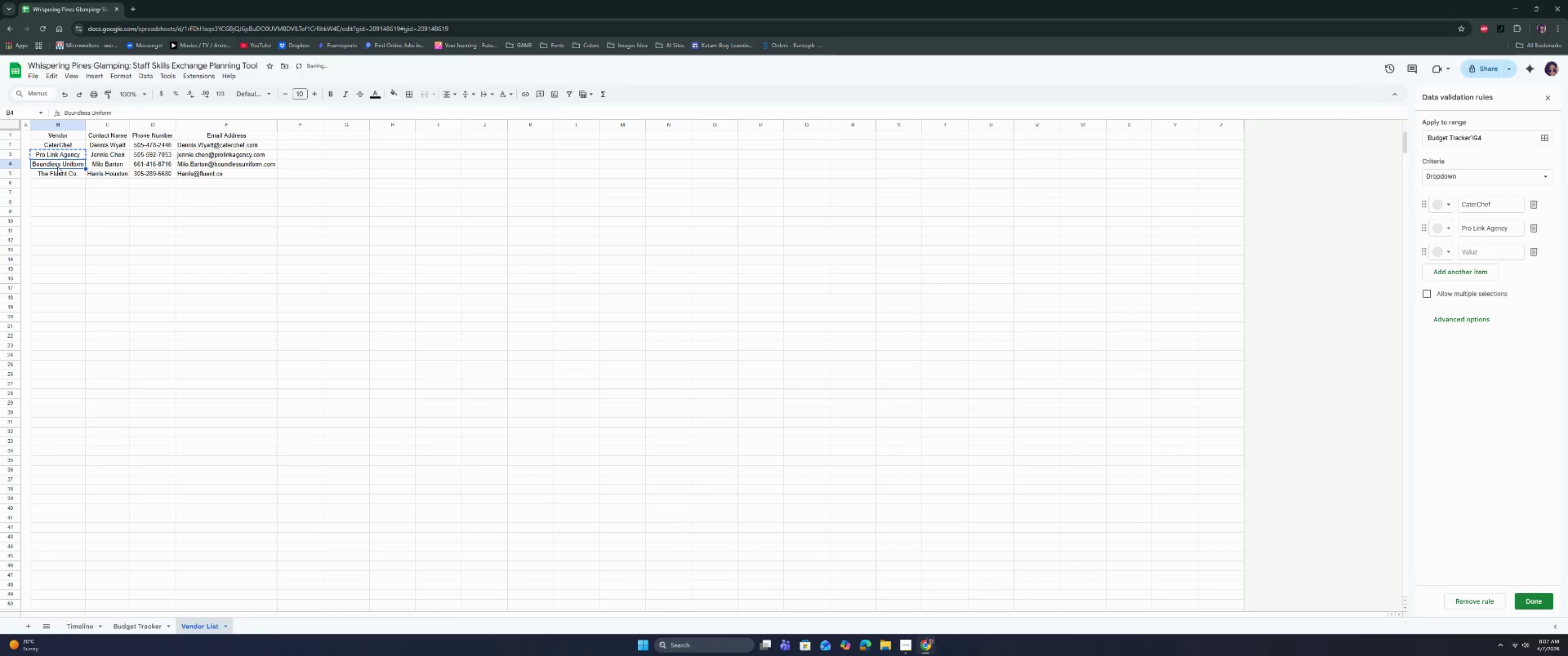 
key(Control+C)
 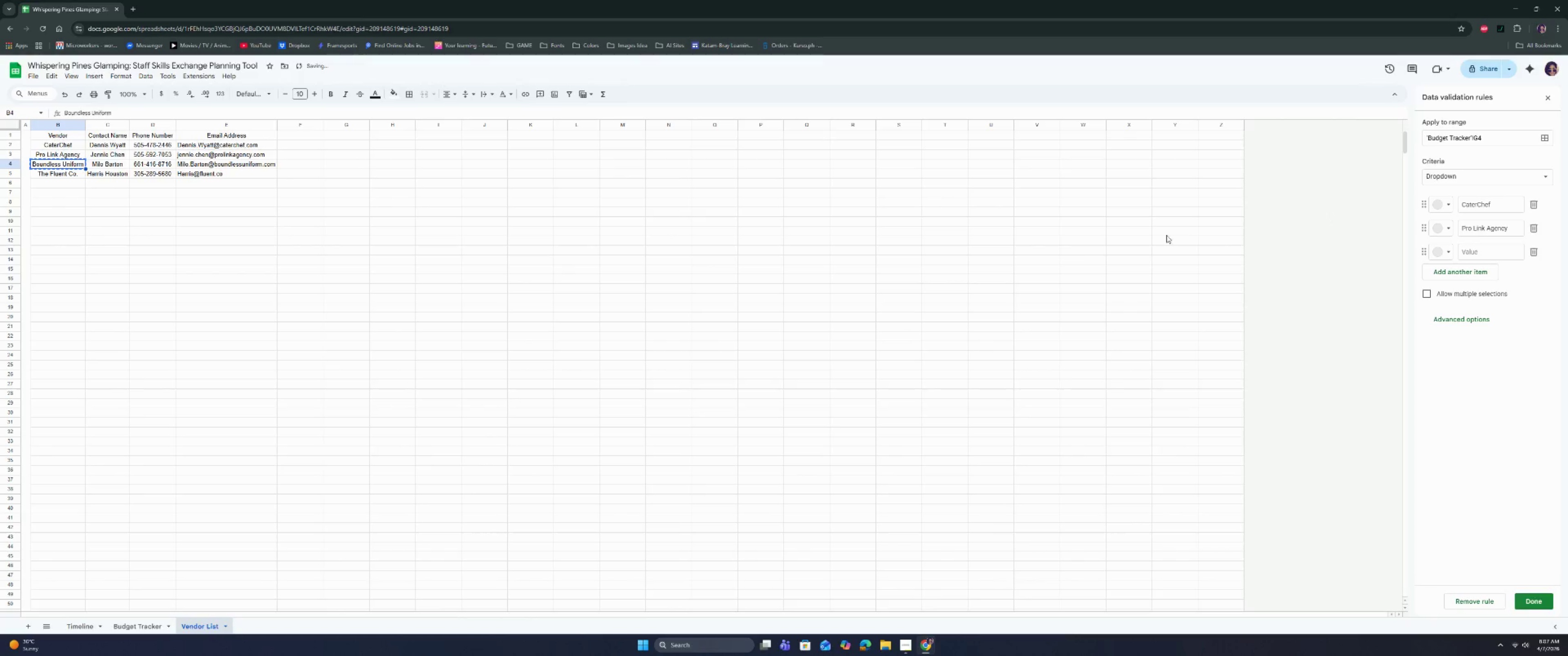 
key(Control+C)
 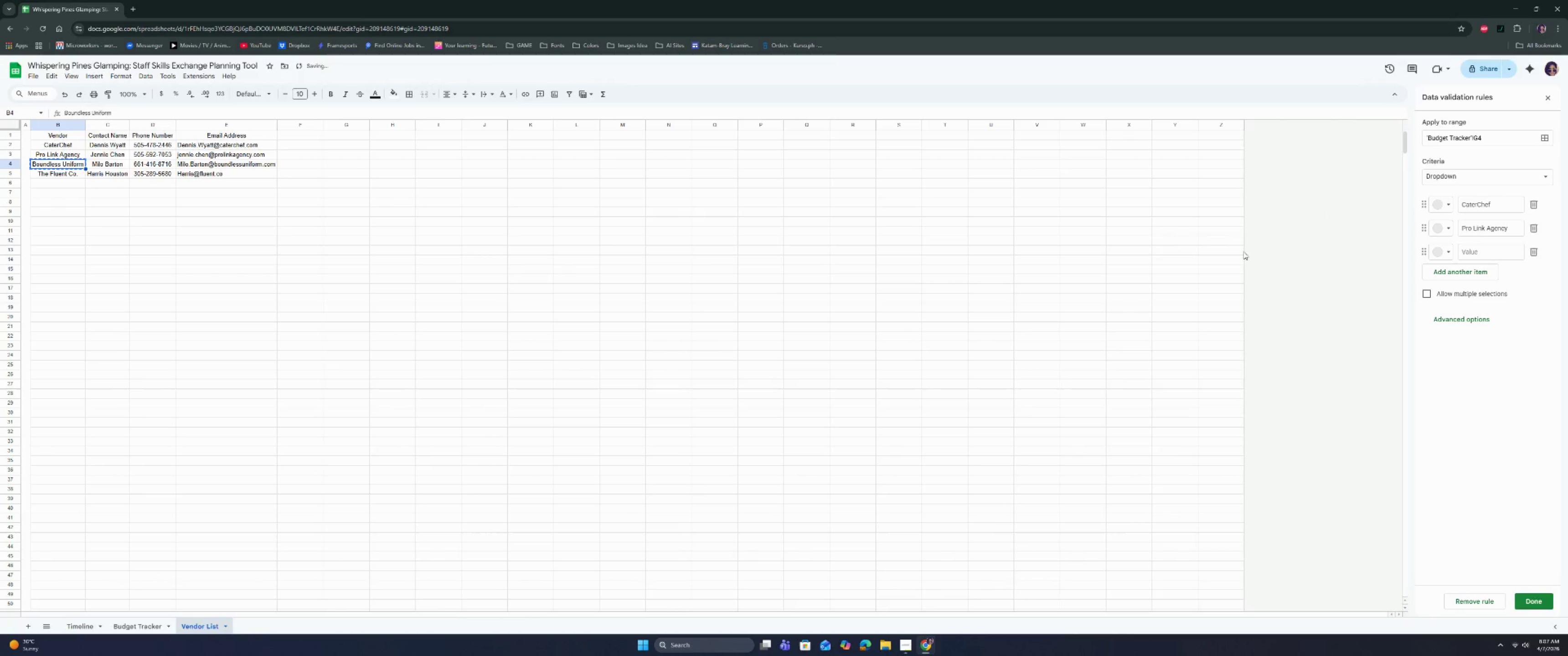 
key(Control+C)
 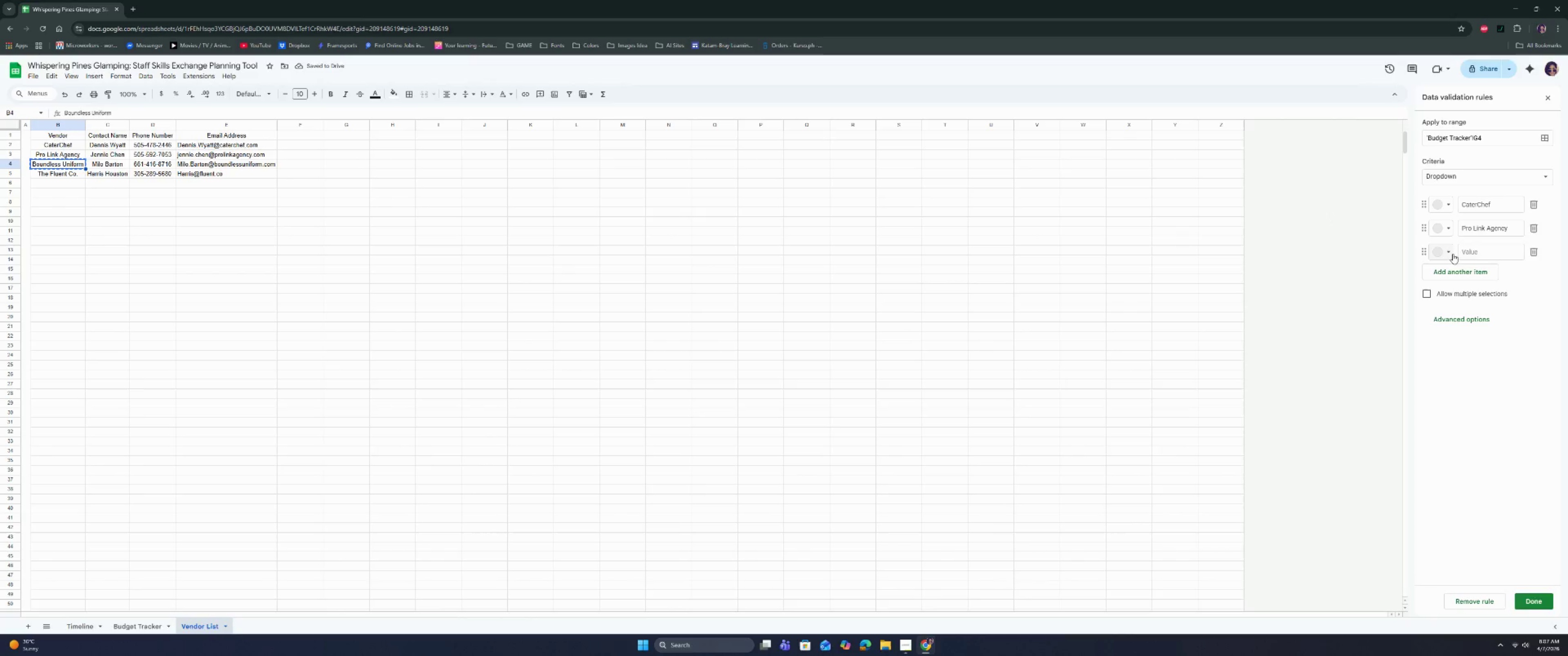 
left_click([1472, 251])
 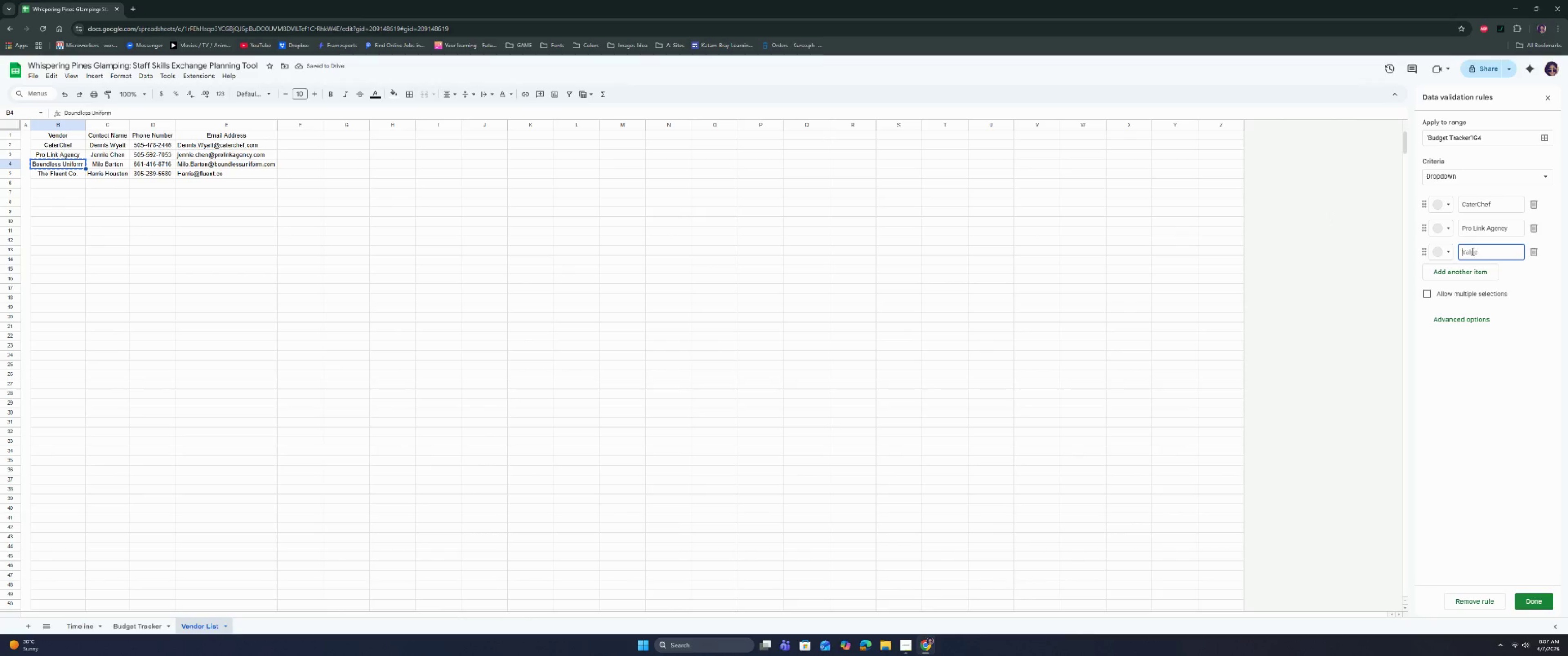 
key(Control+ControlLeft)
 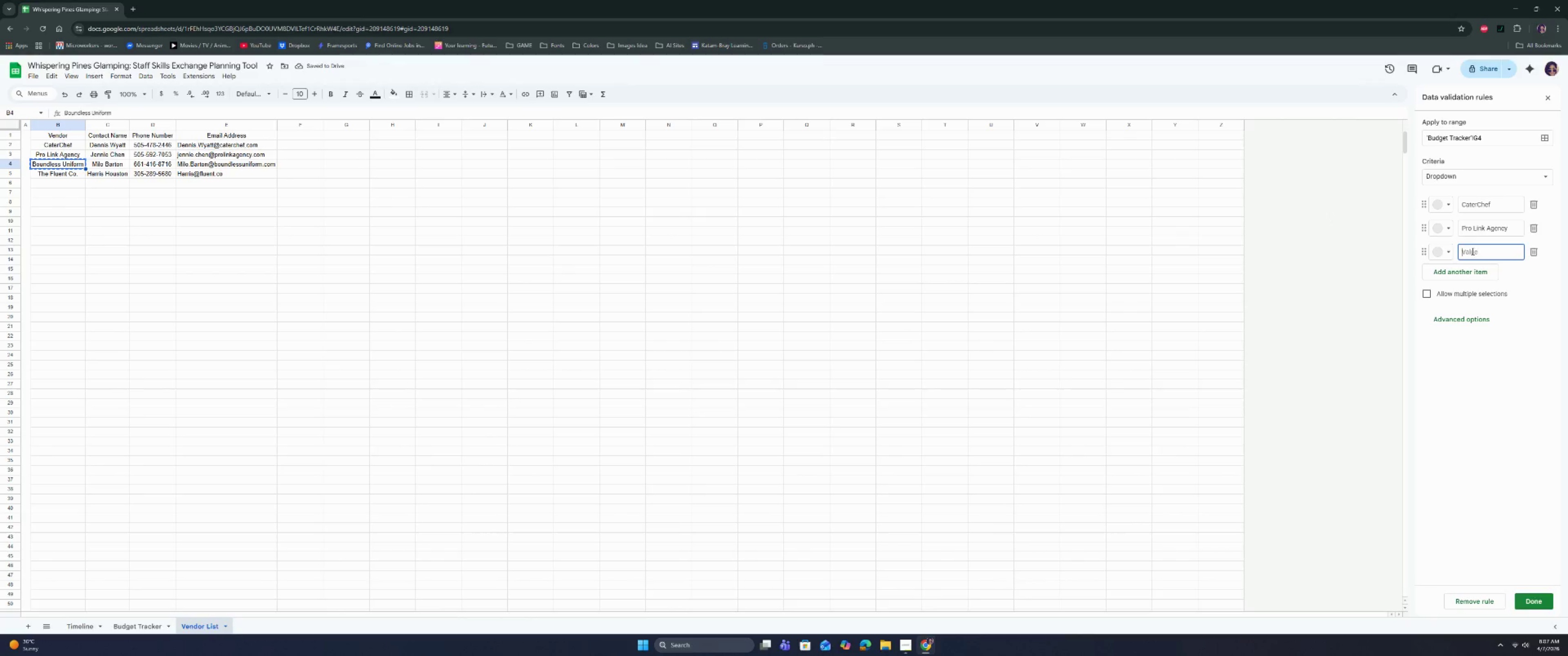 
key(Control+V)
 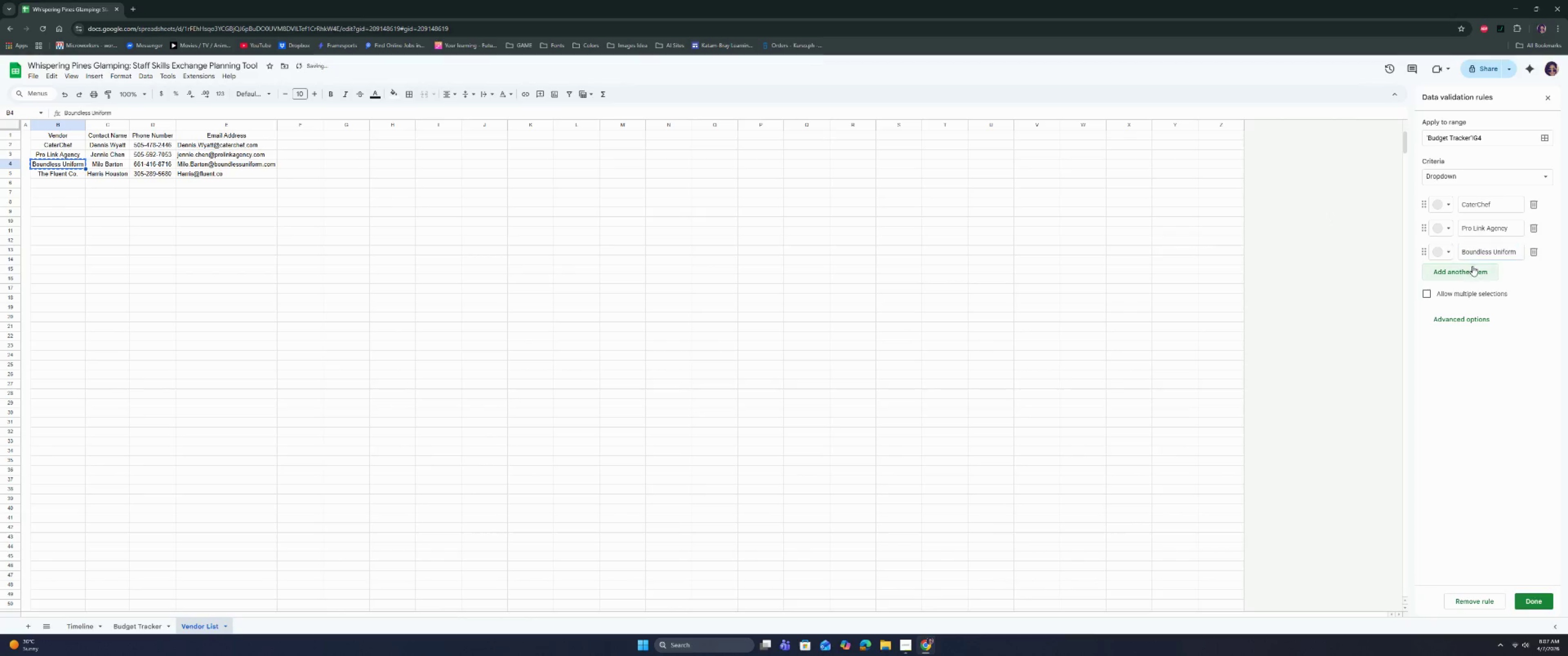 
left_click([1472, 266])
 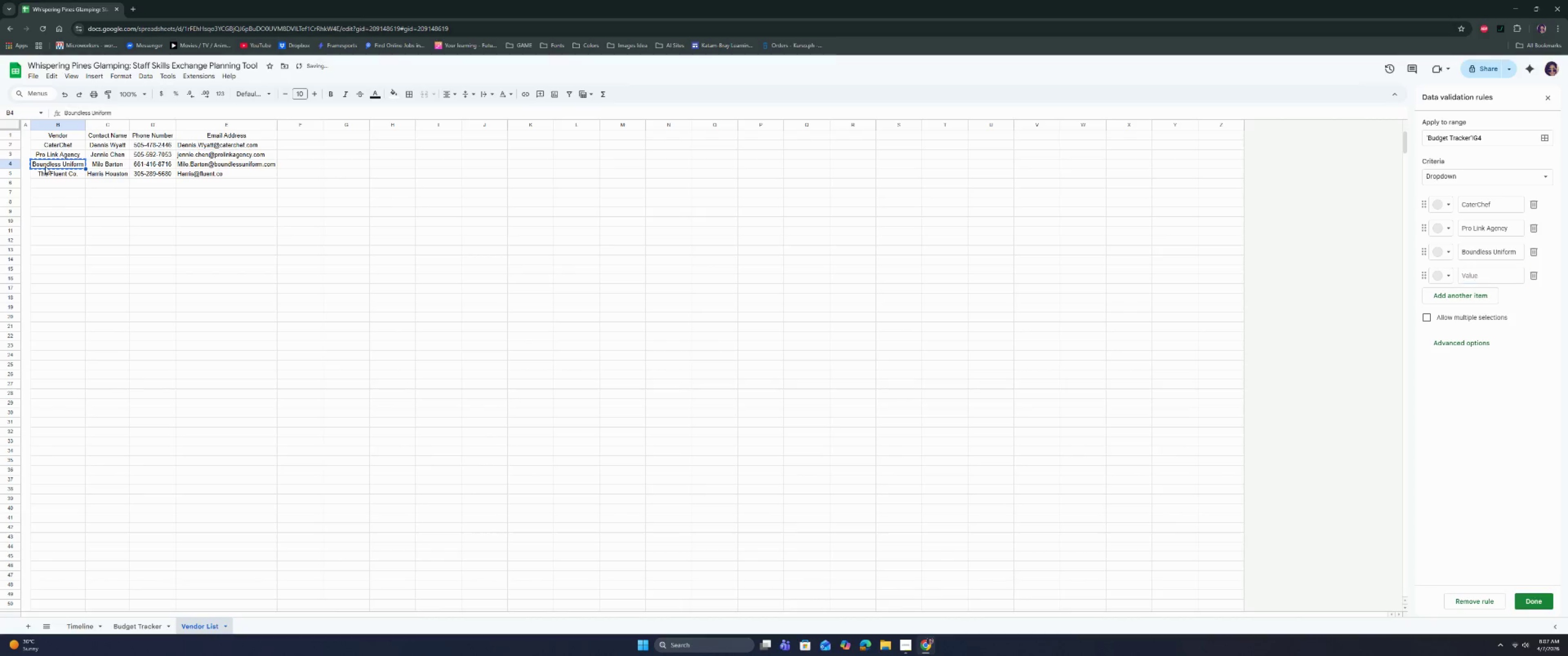 
double_click([46, 173])
 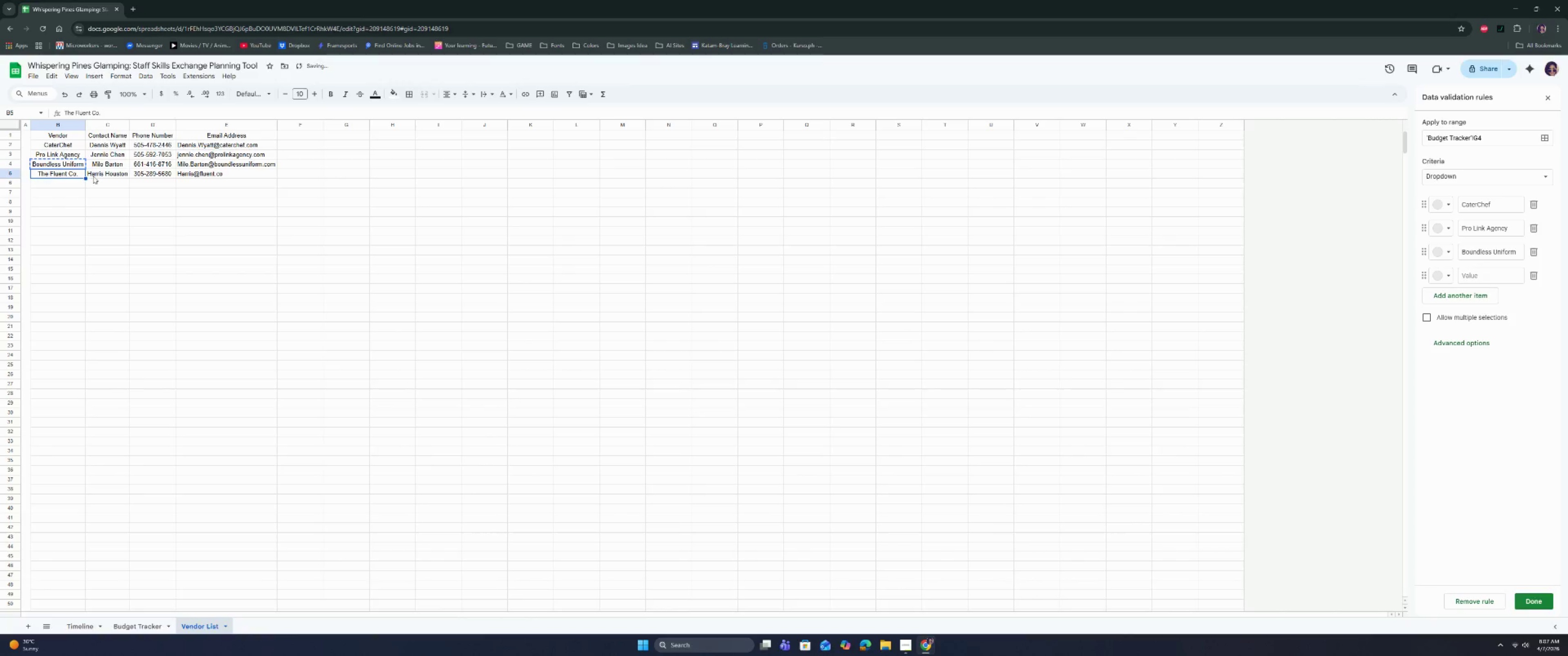 
key(Control+C)
 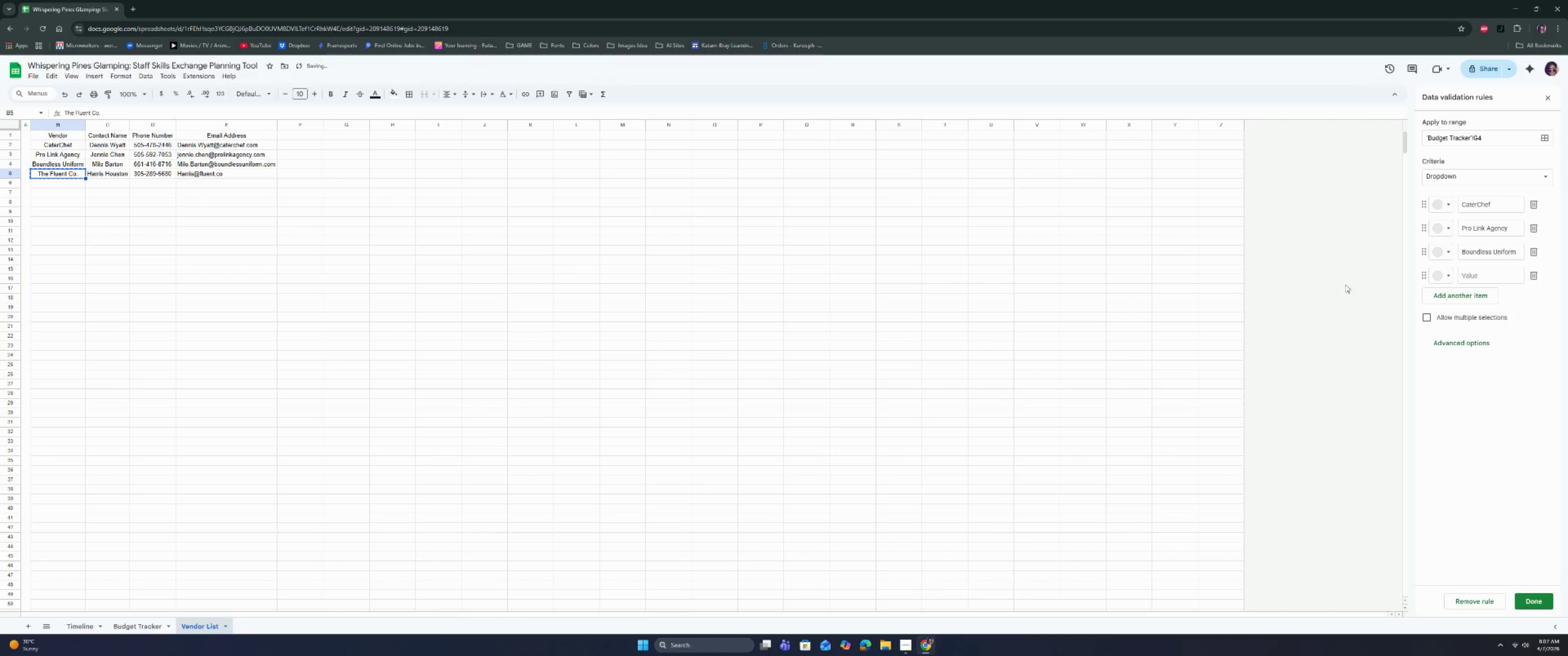 
key(Control+C)
 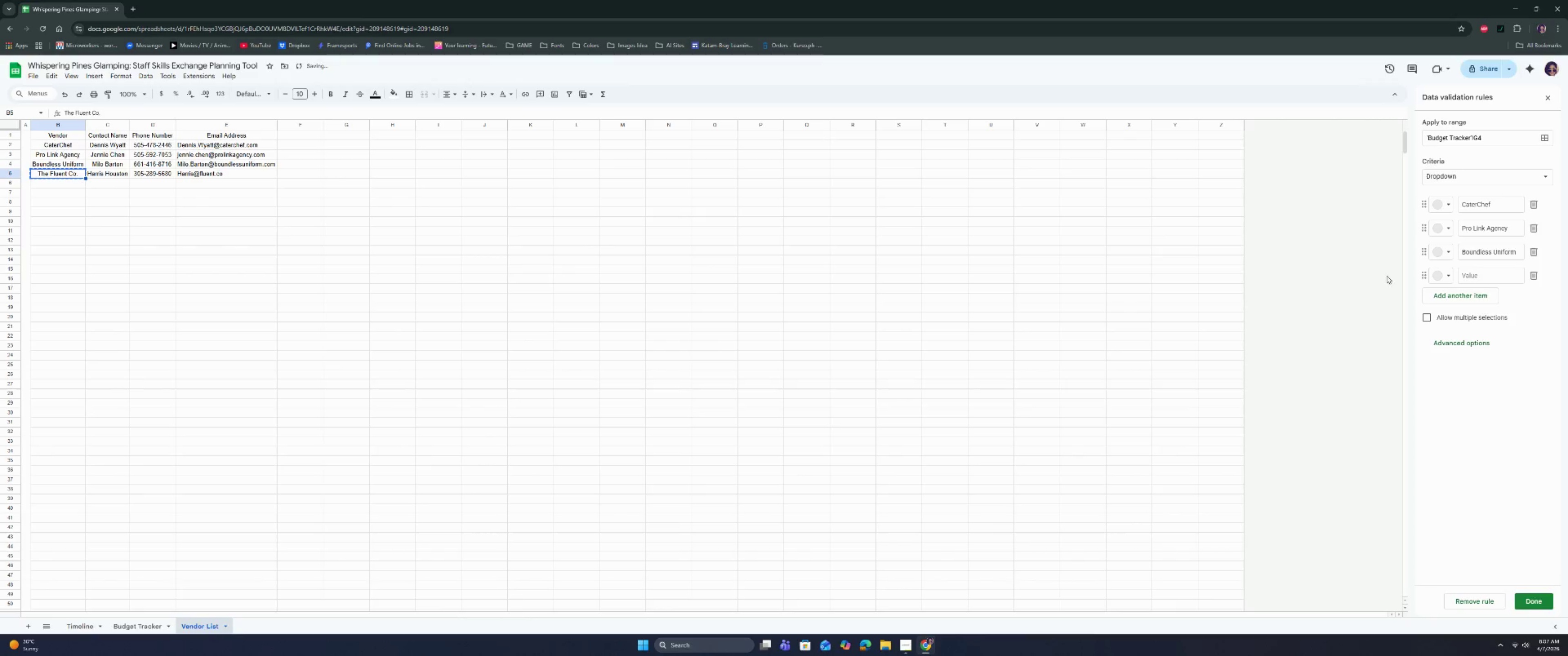 
key(Control+C)
 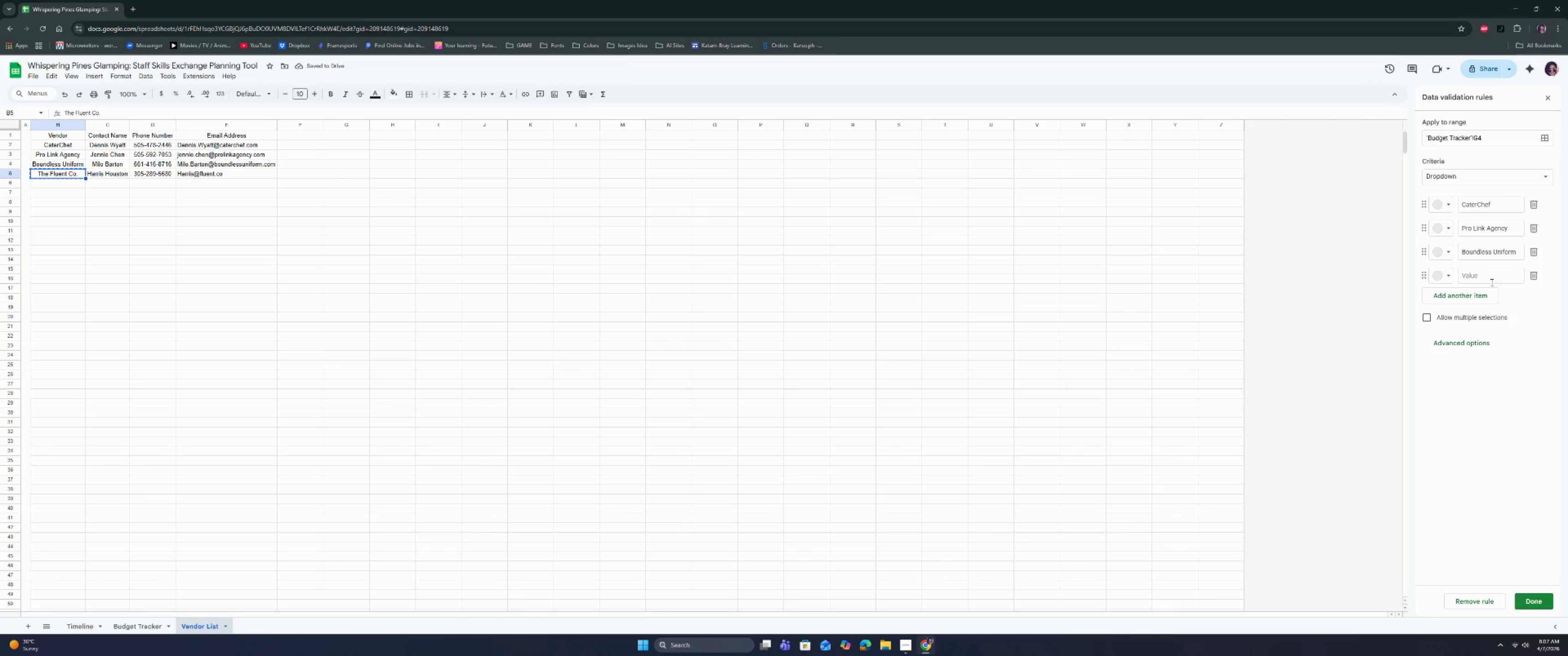 
left_click([1490, 280])
 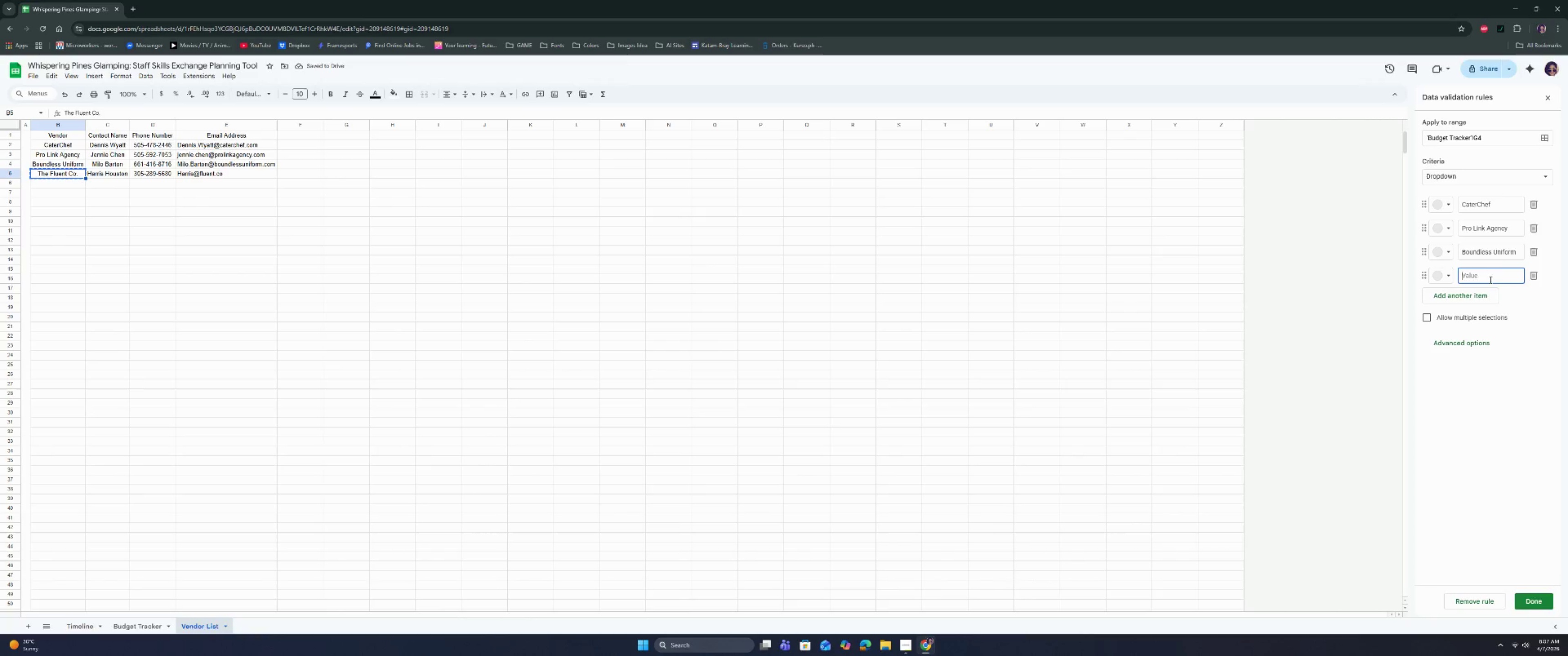 
key(Control+V)
 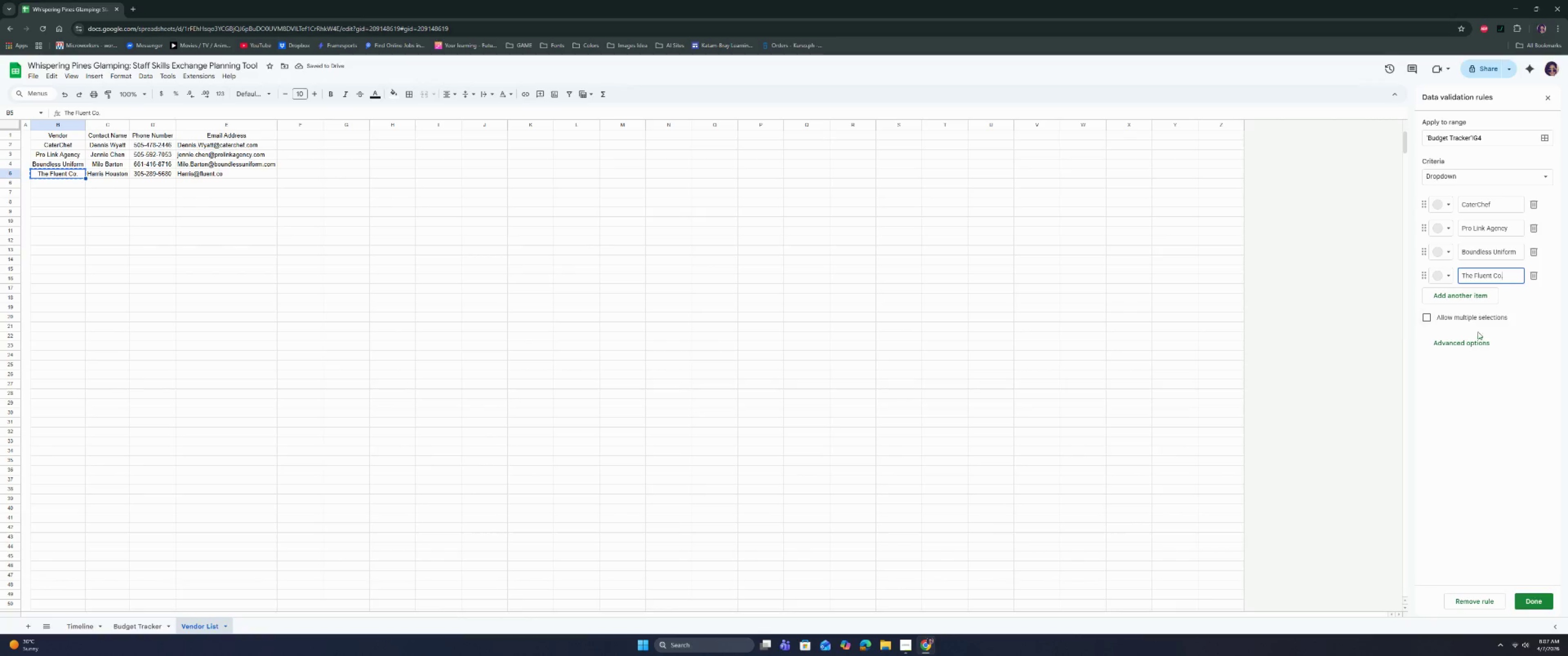 
left_click([1474, 336])
 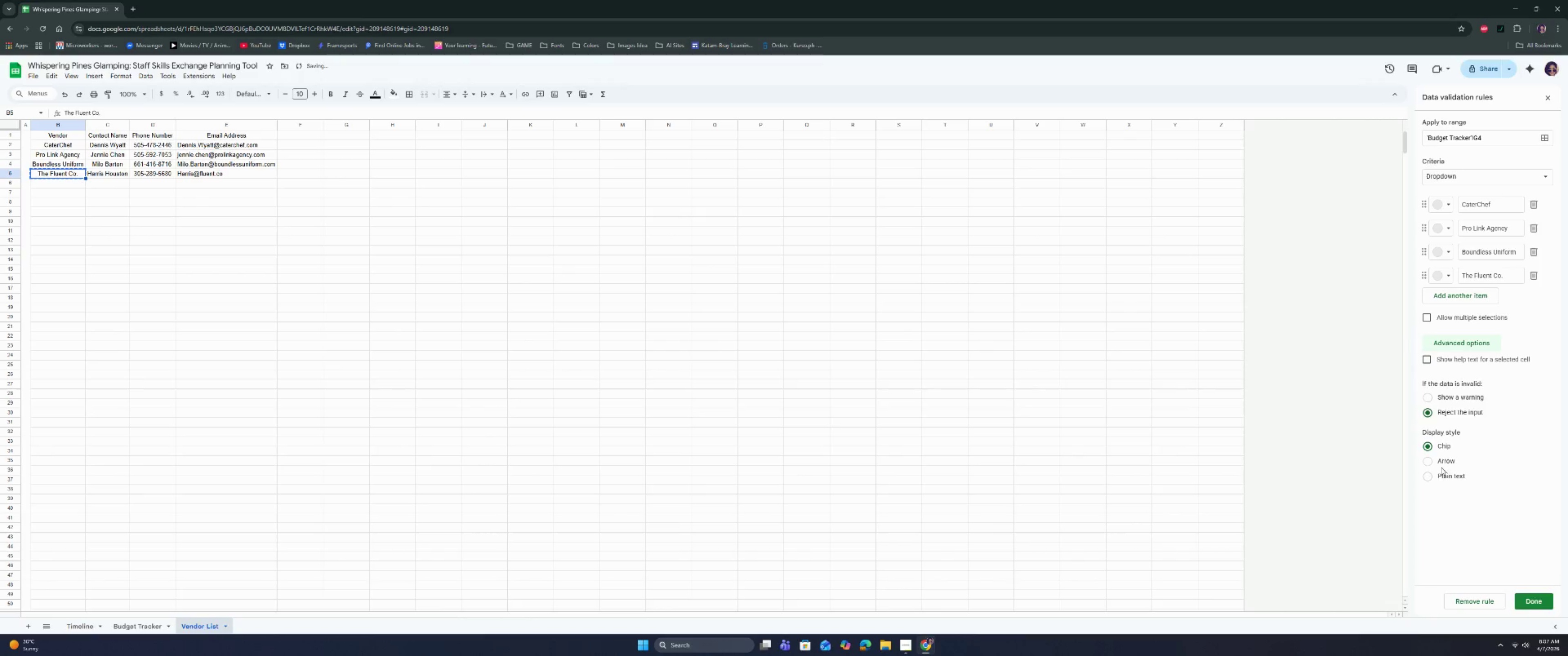 
left_click([1441, 463])
 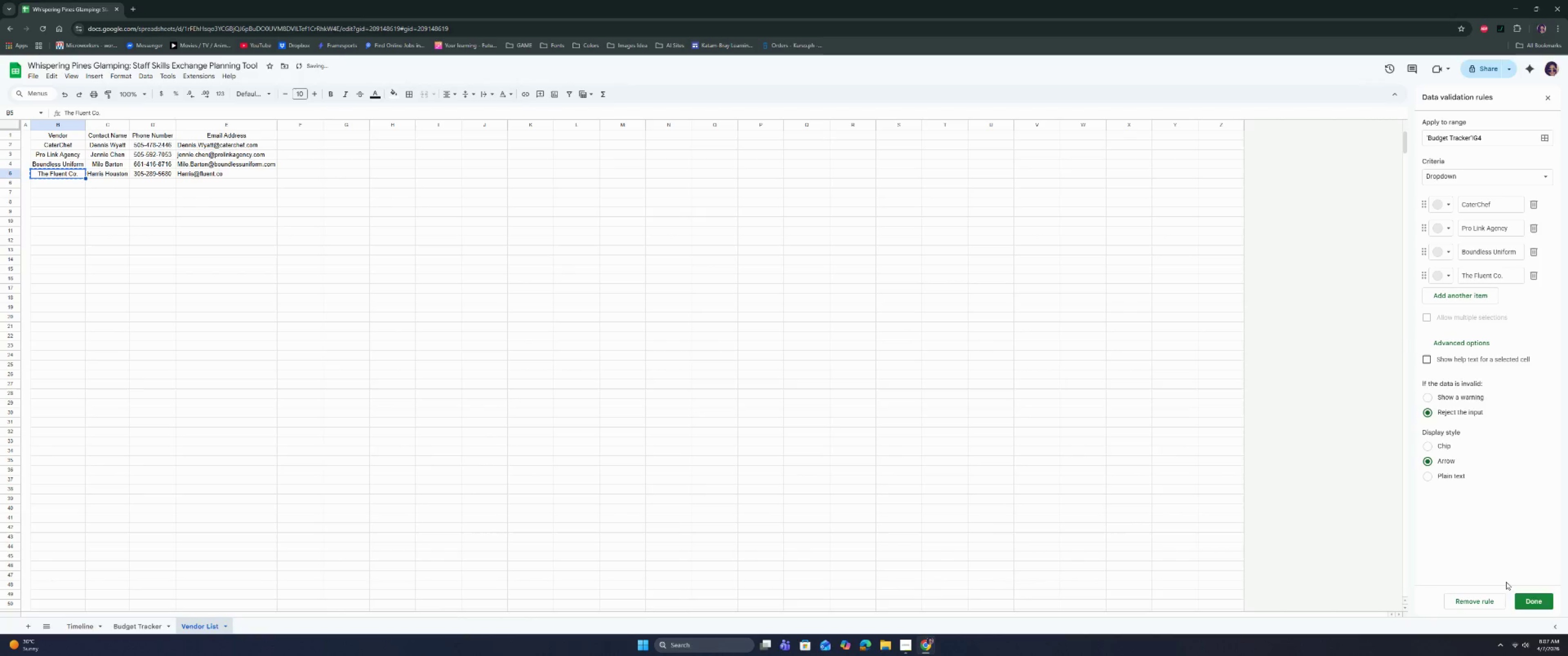 
left_click([1543, 604])
 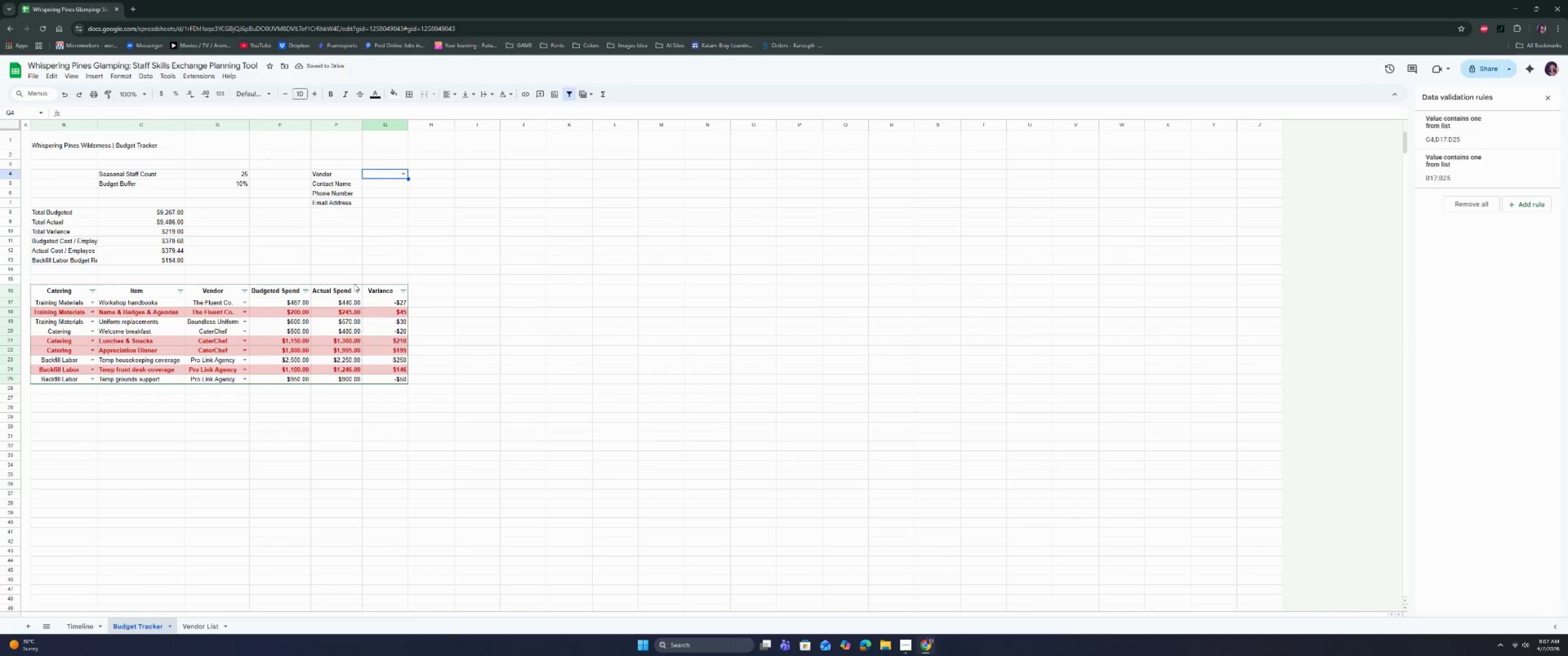 
left_click([408, 171])
 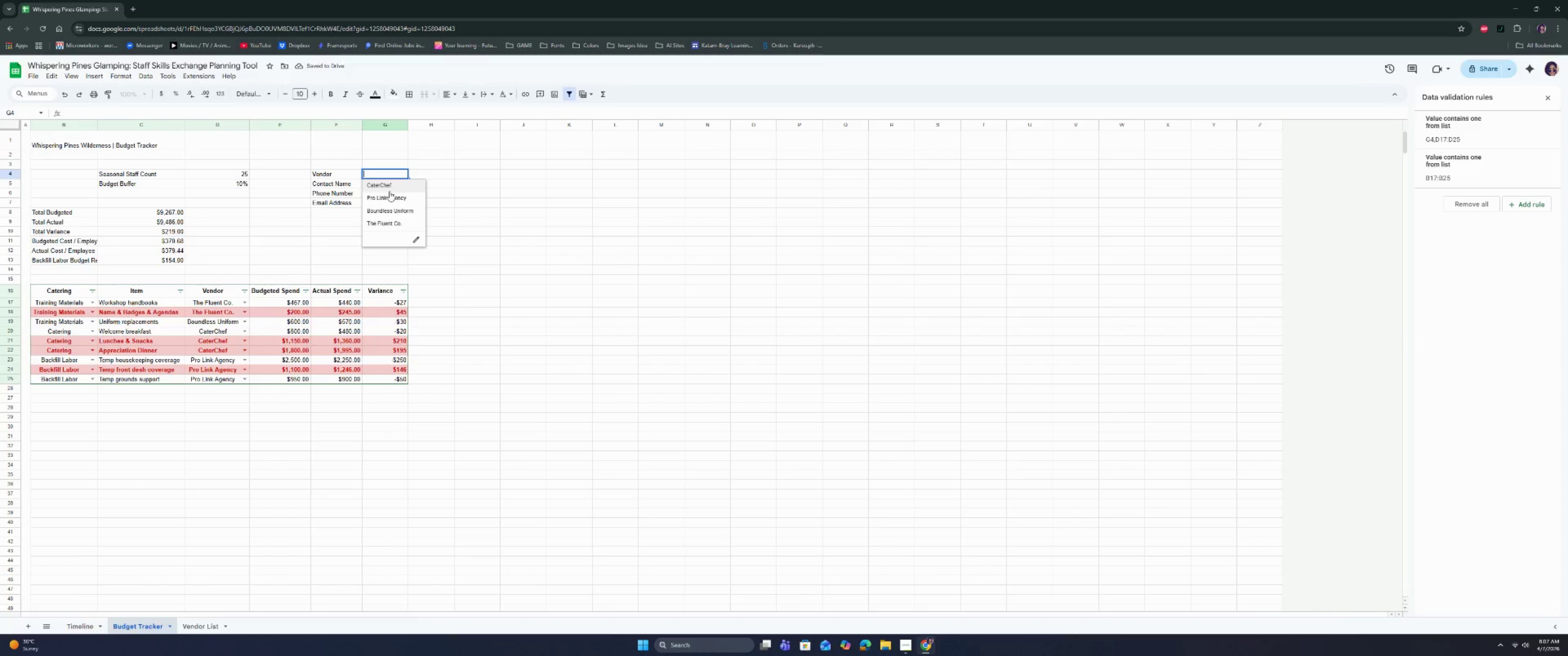 
left_click([390, 191])
 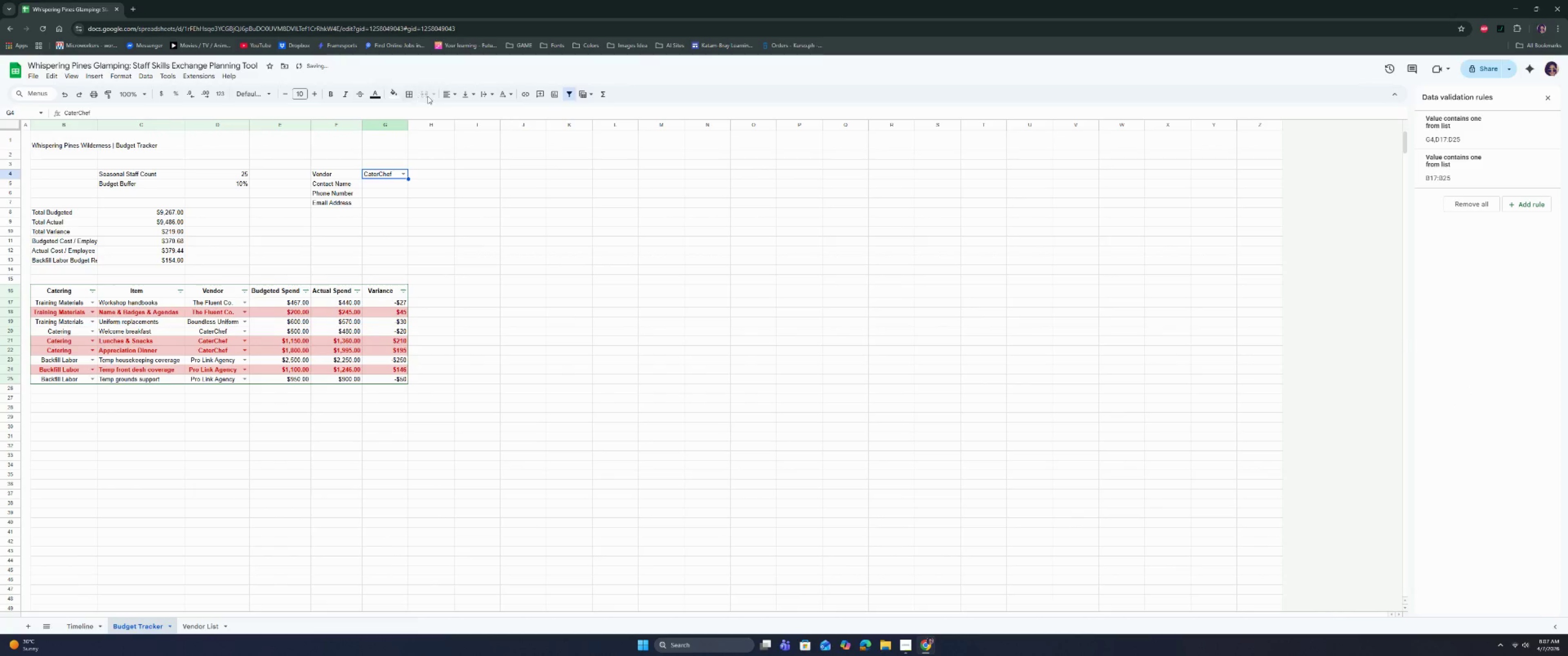 
left_click([451, 94])
 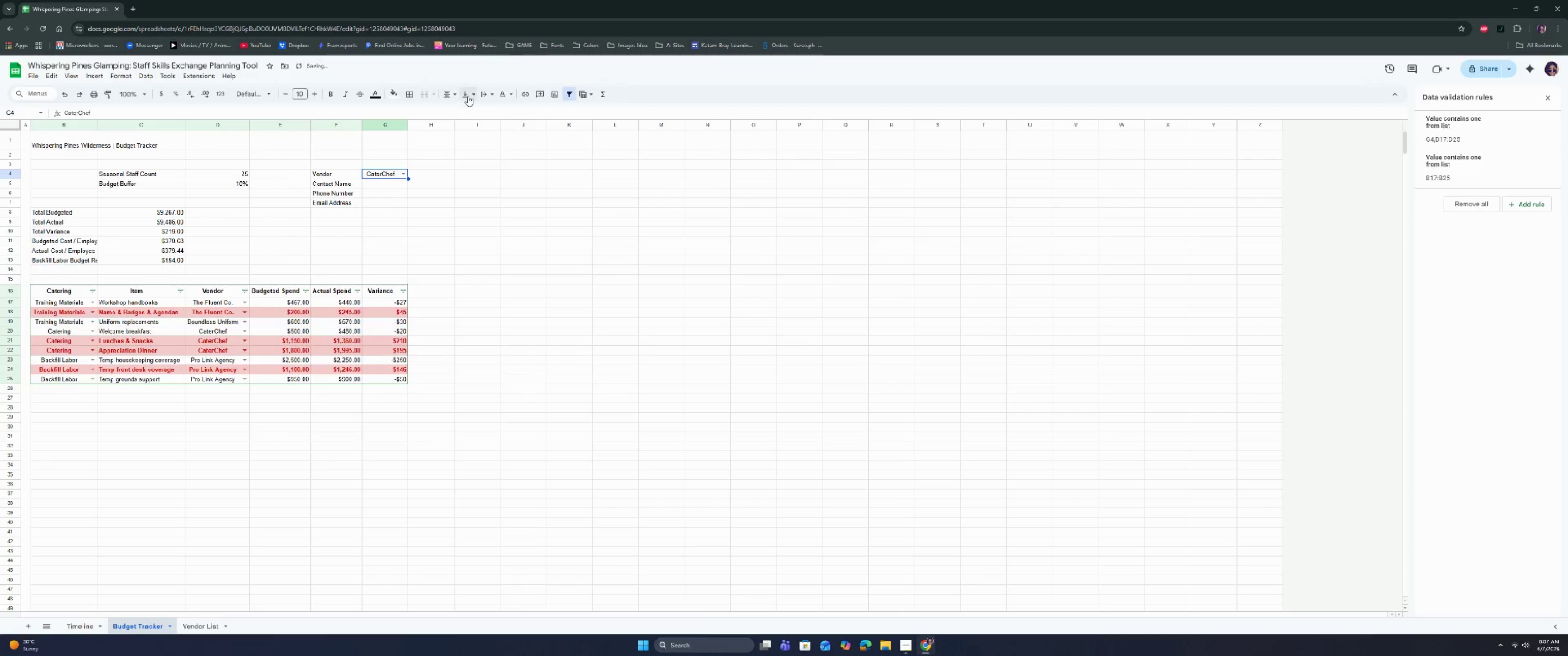 
double_click([483, 110])
 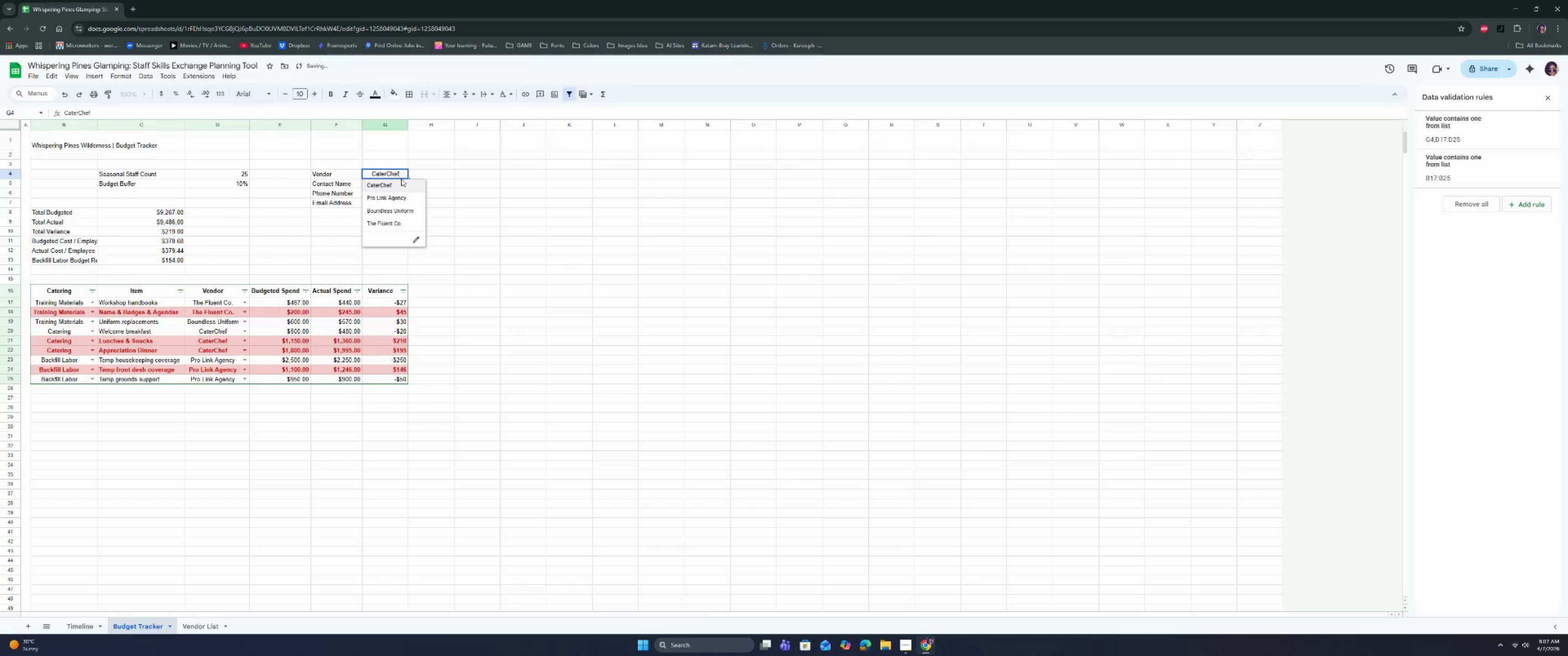 
left_click([399, 211])
 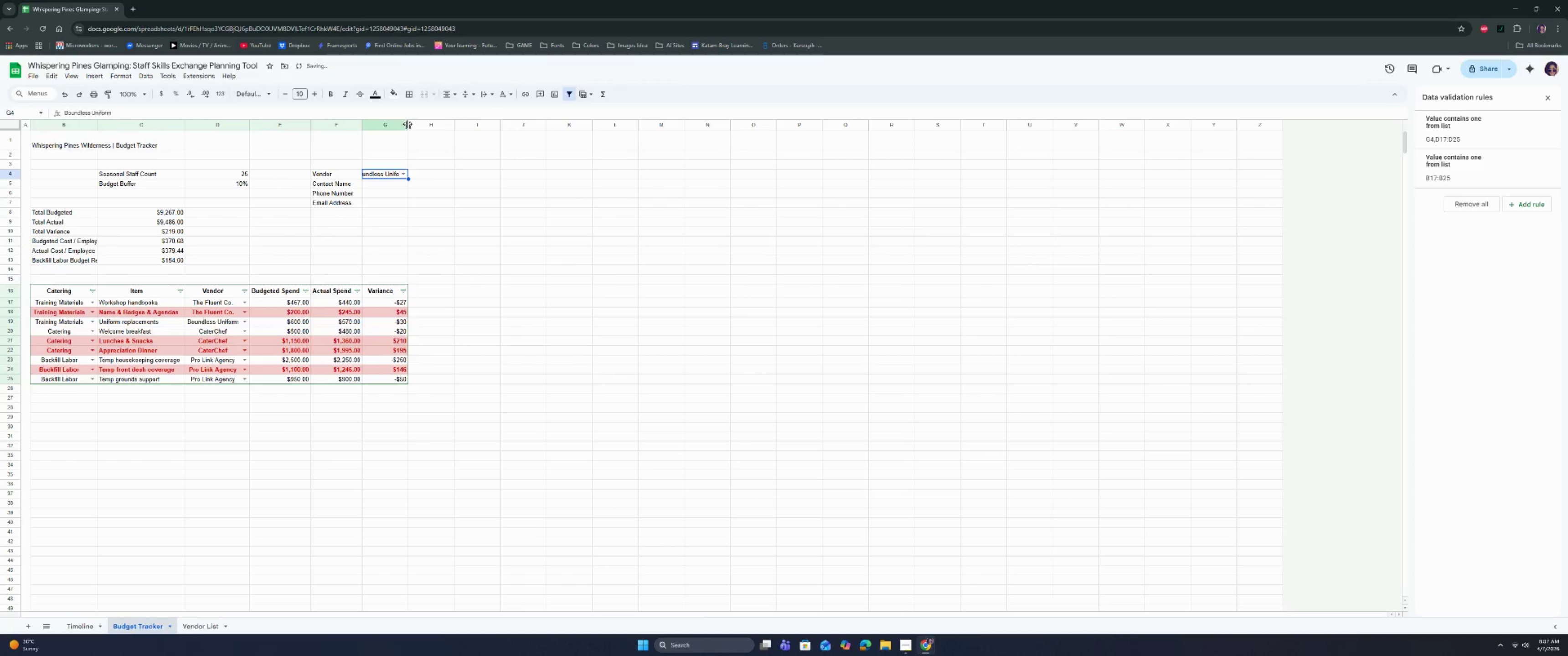 
double_click([409, 123])
 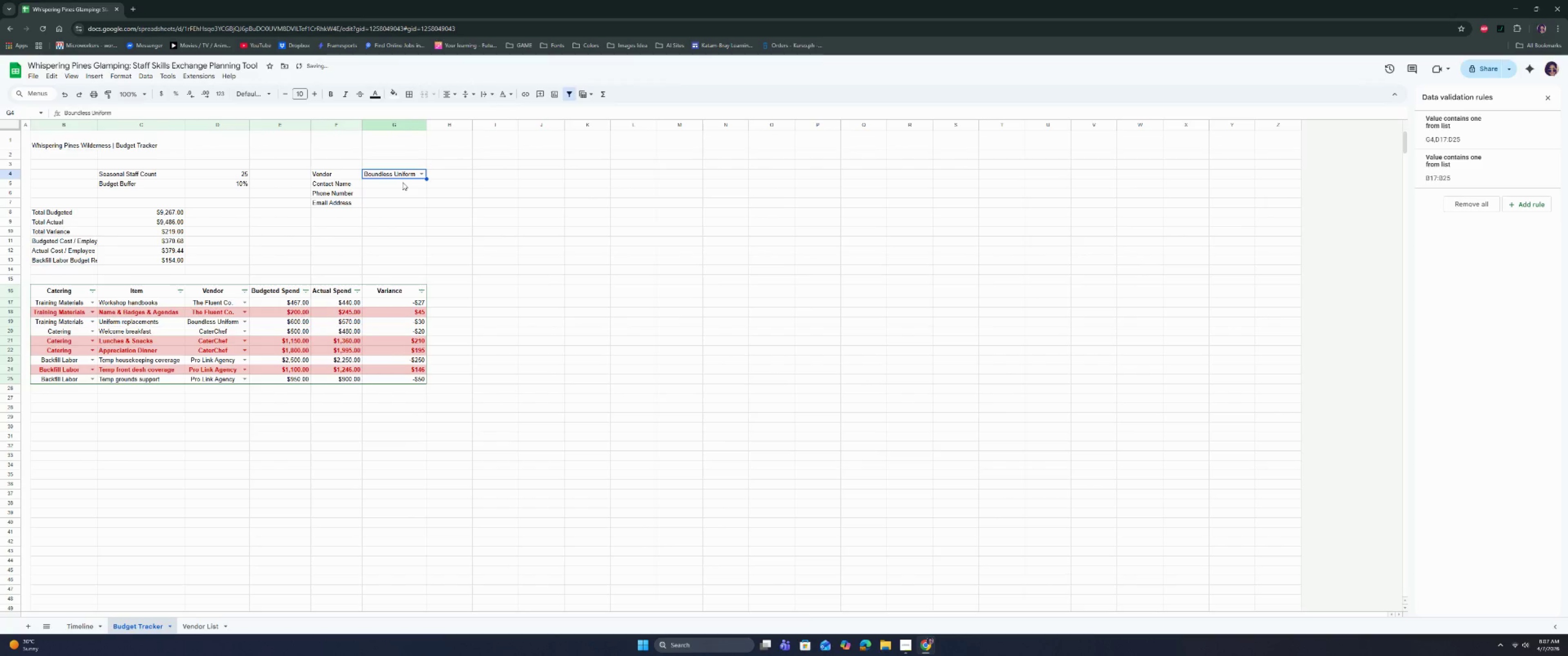 
left_click([402, 182])
 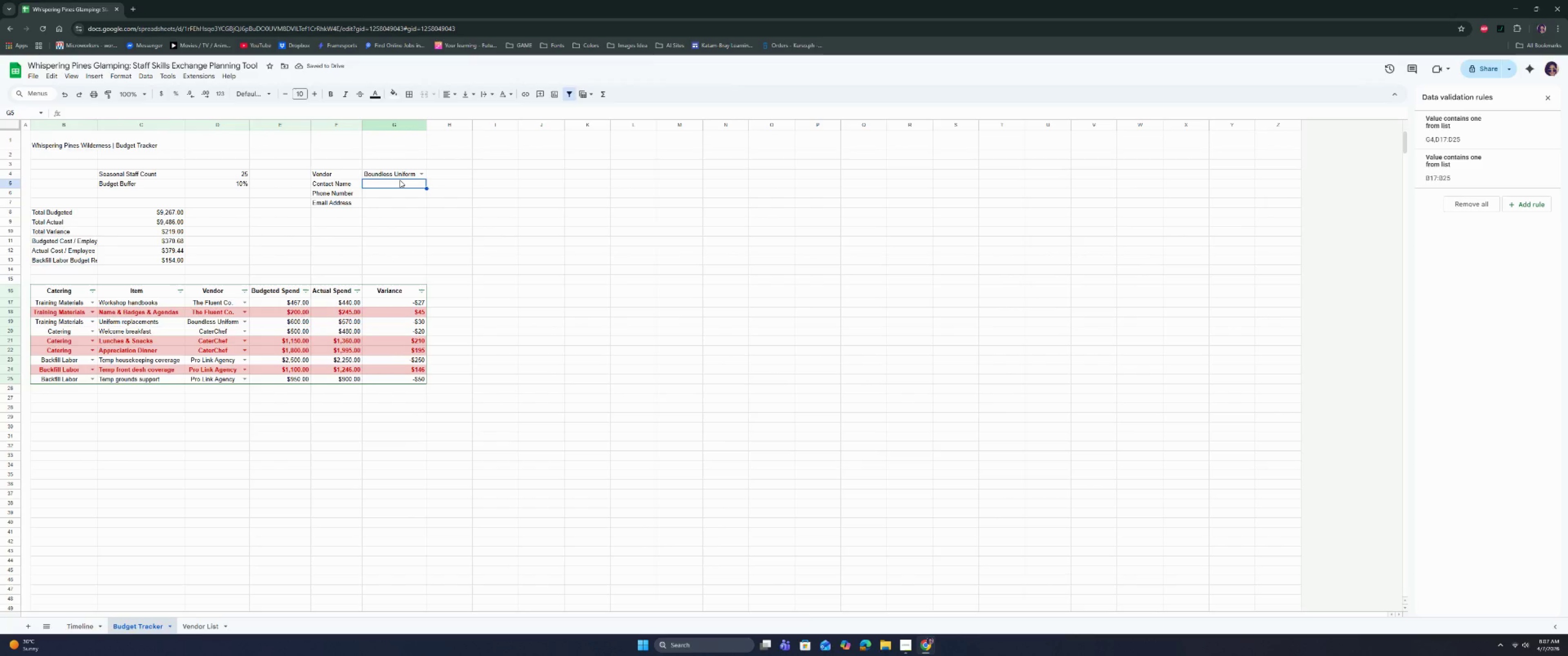 
type(=if)
 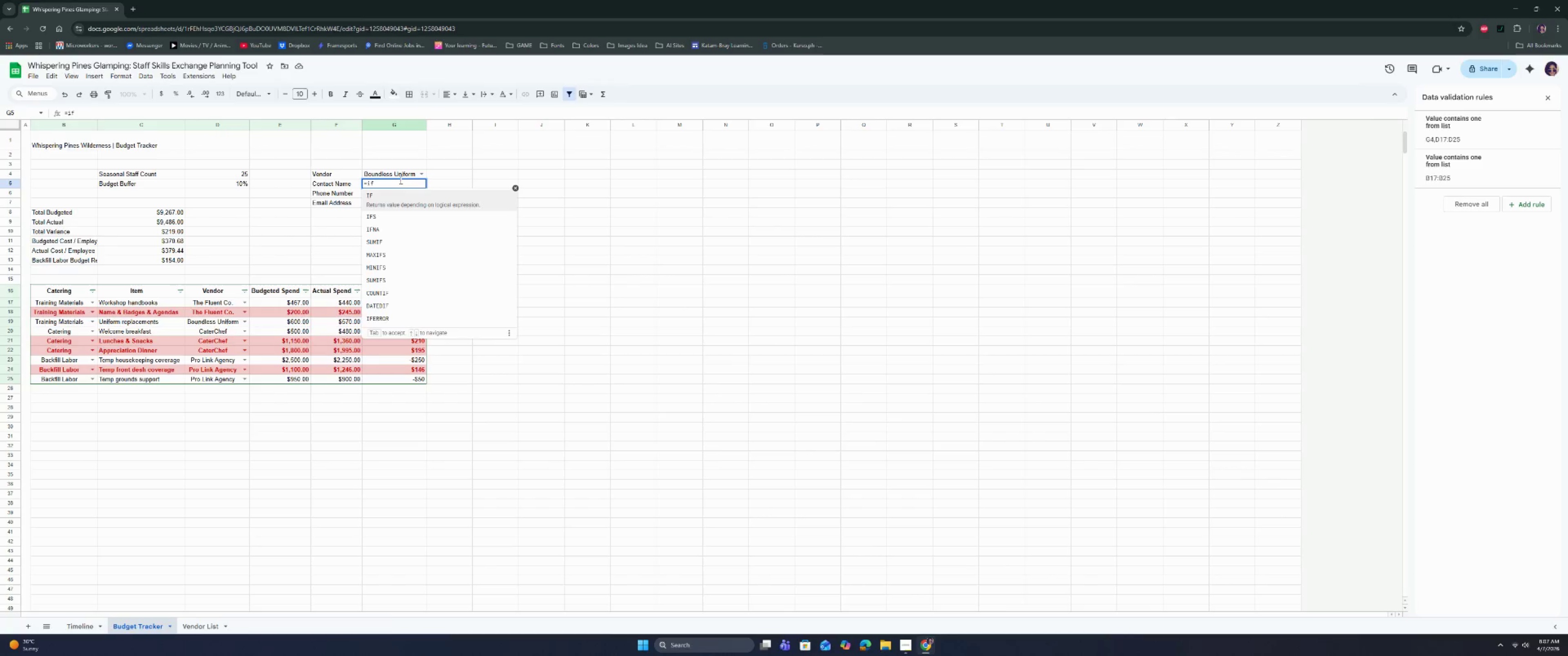 
key(ArrowUp)
 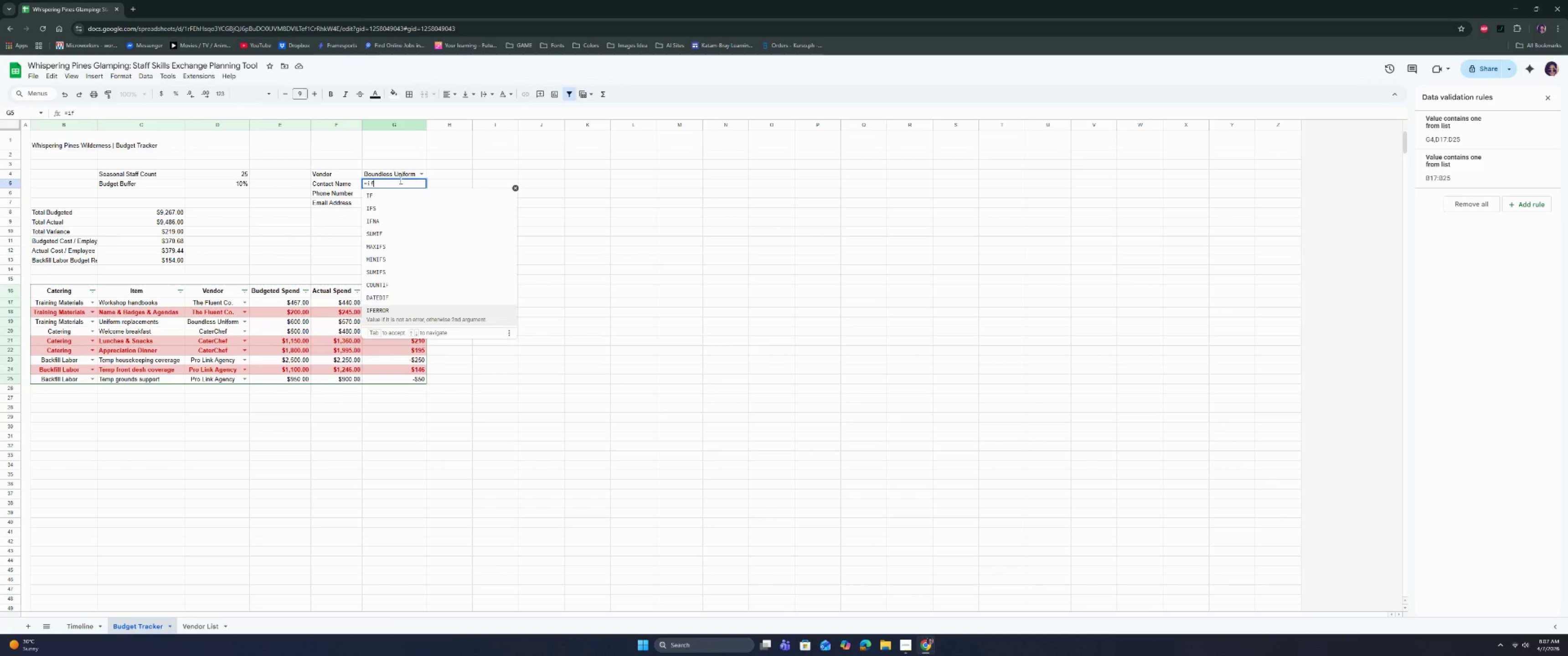 
key(Enter)
 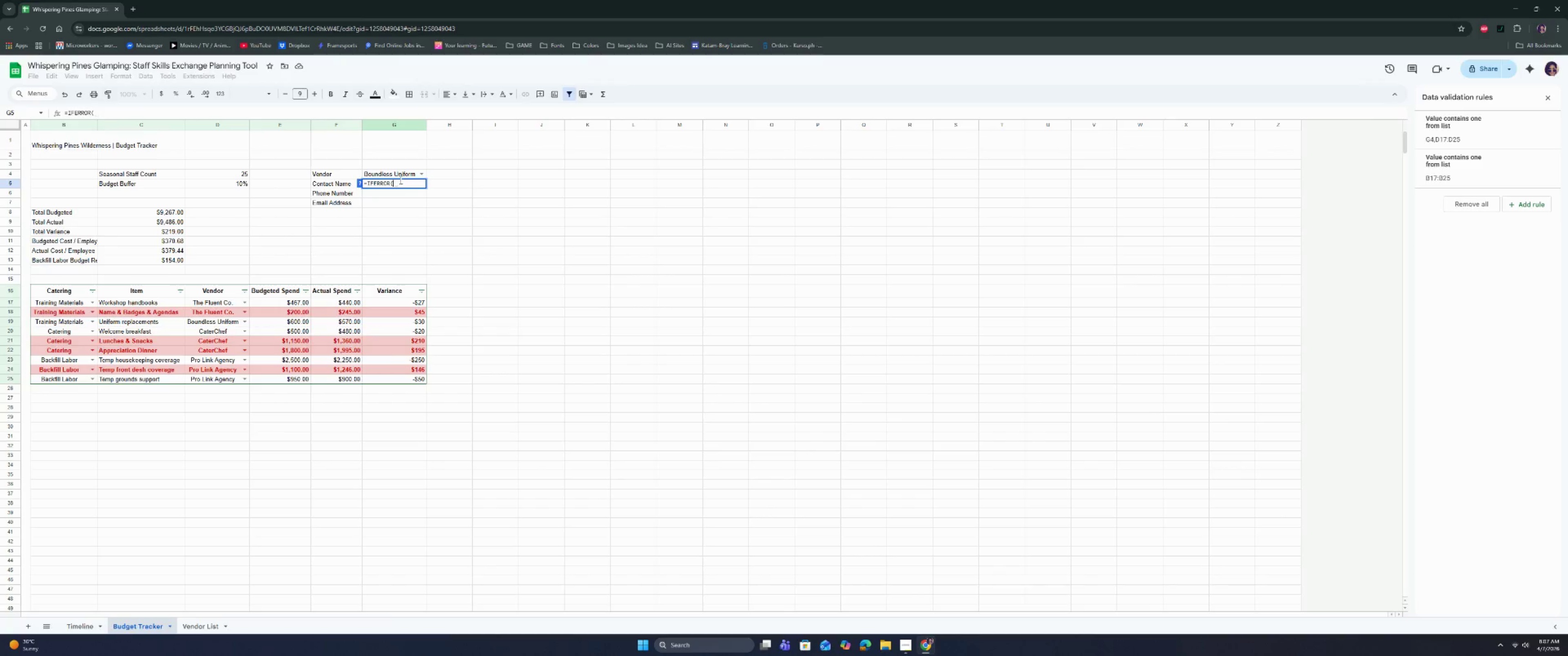 
type(vl)
 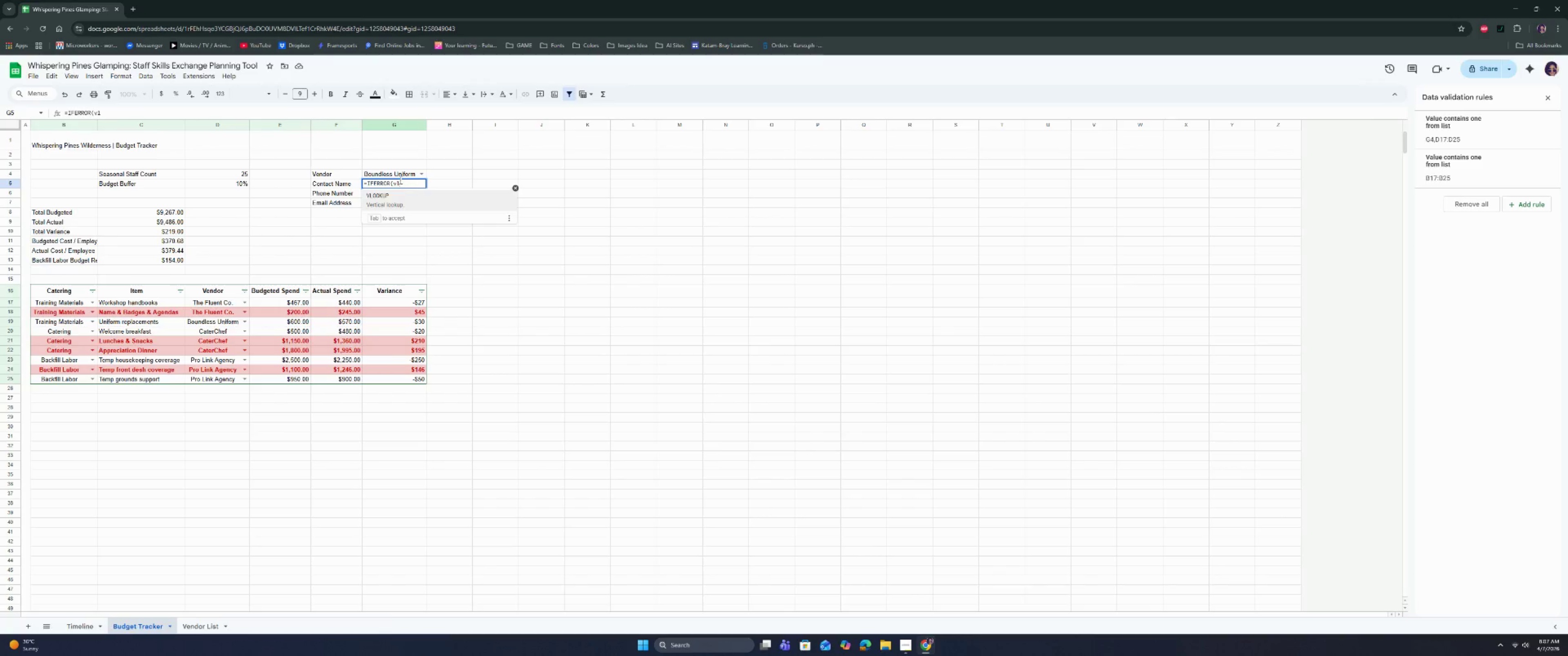 
key(Enter)
 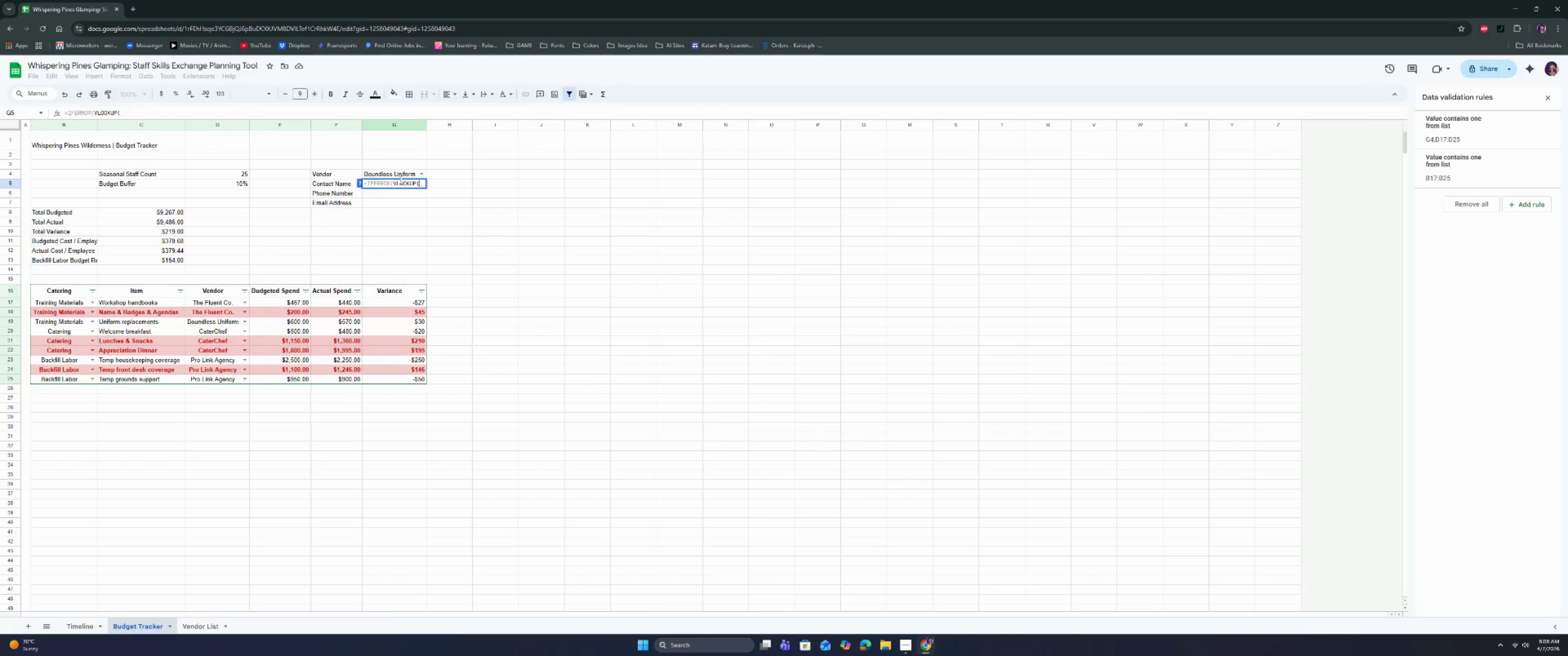 
hold_key(key=ShiftRight, duration=1.53)
 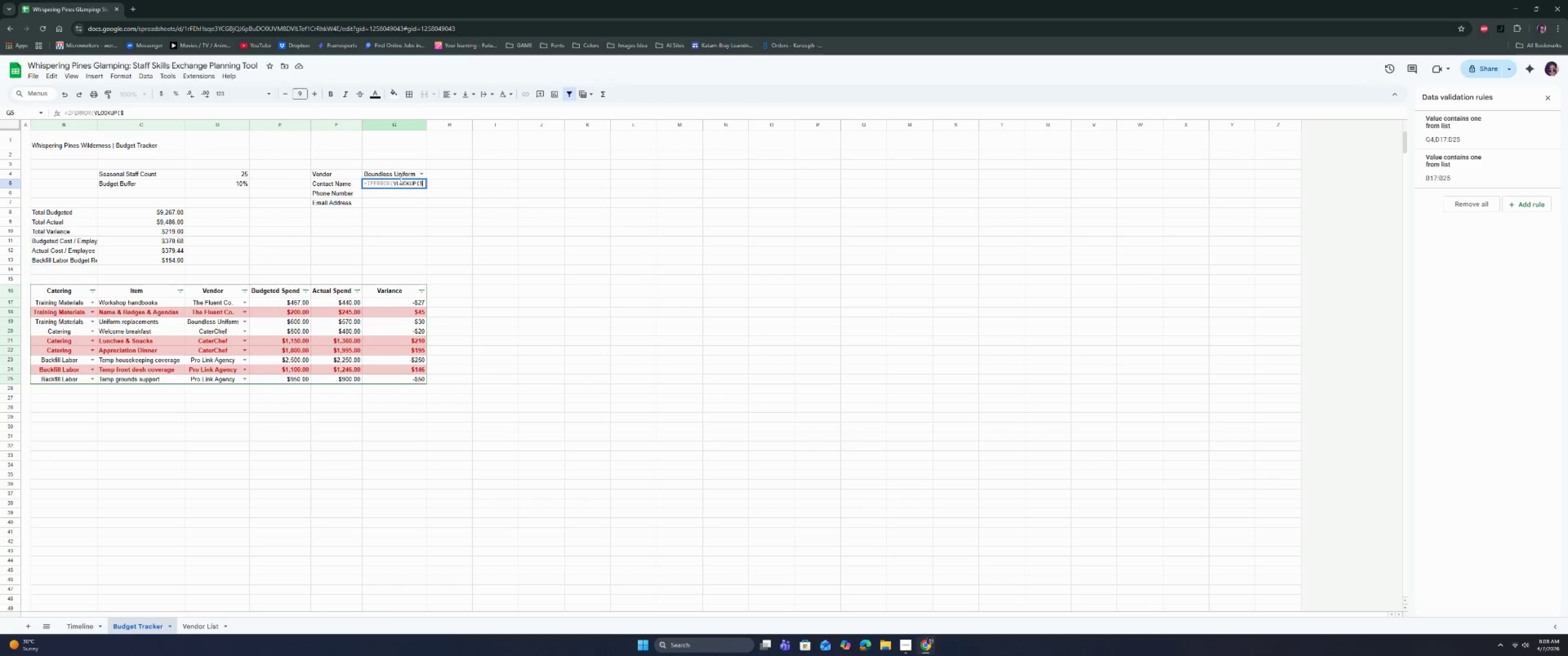 
key(Shift+4)
 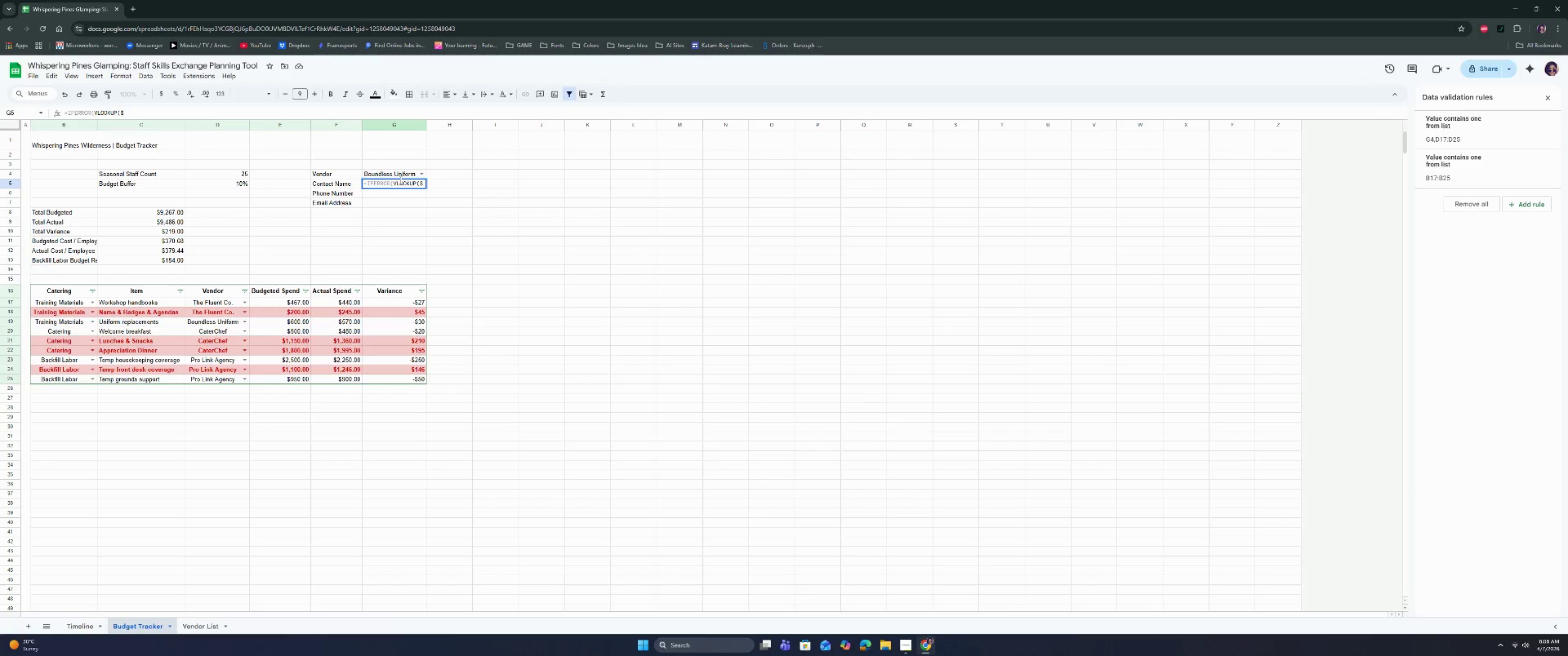 
key(Backspace)
 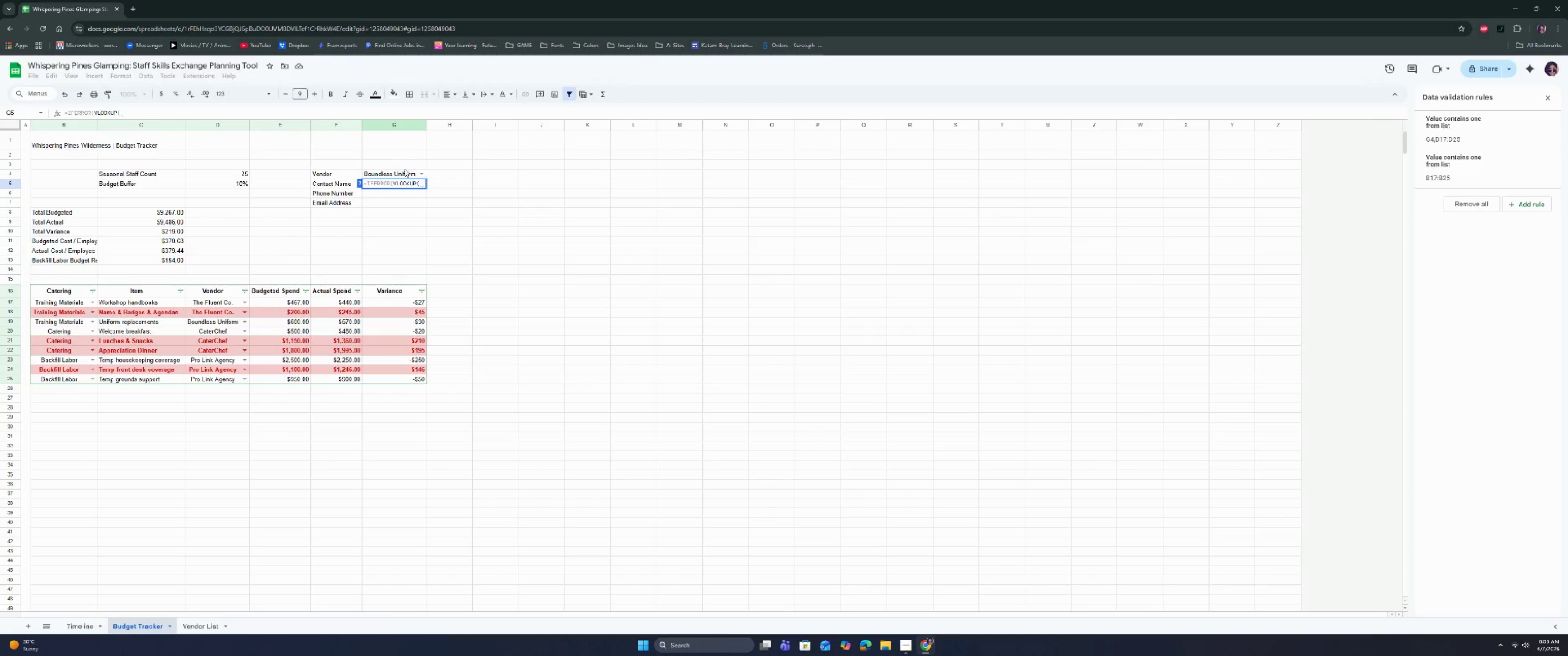 
left_click([402, 174])
 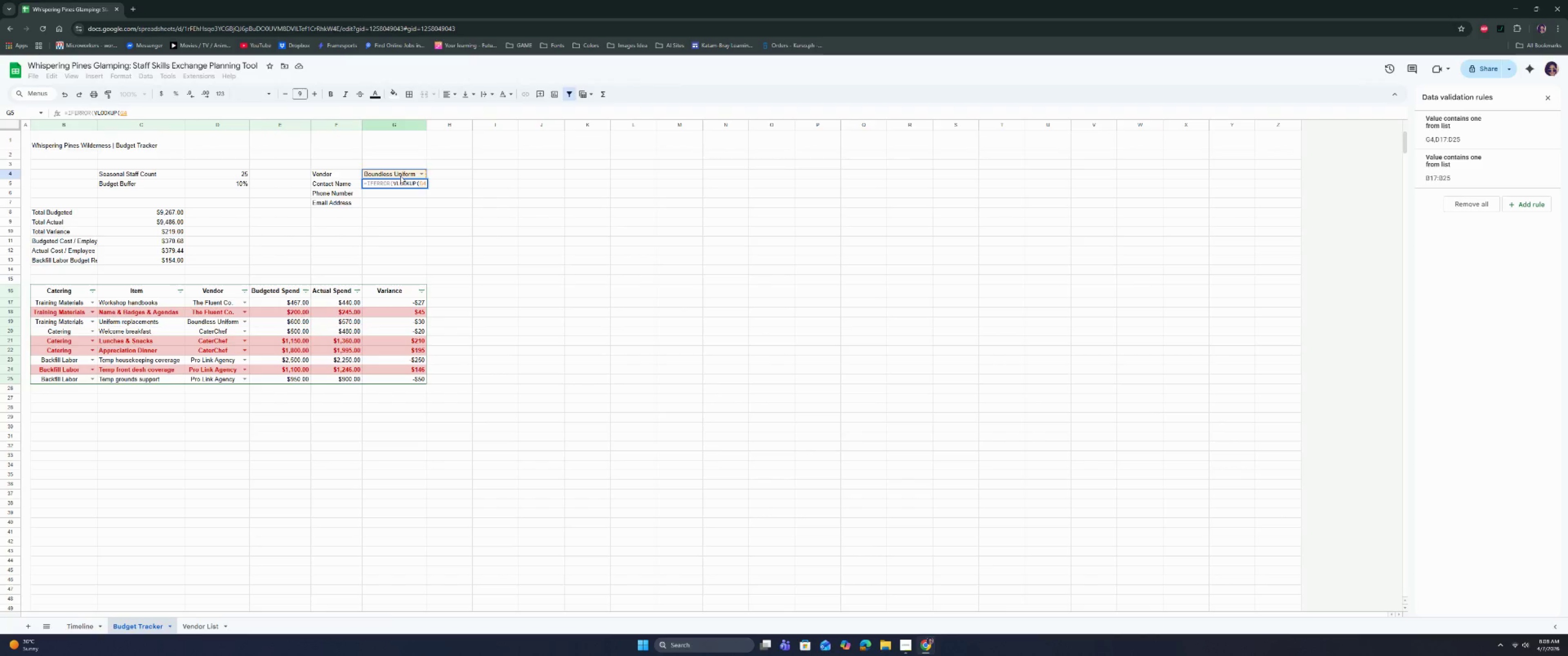 
key(ArrowLeft)
 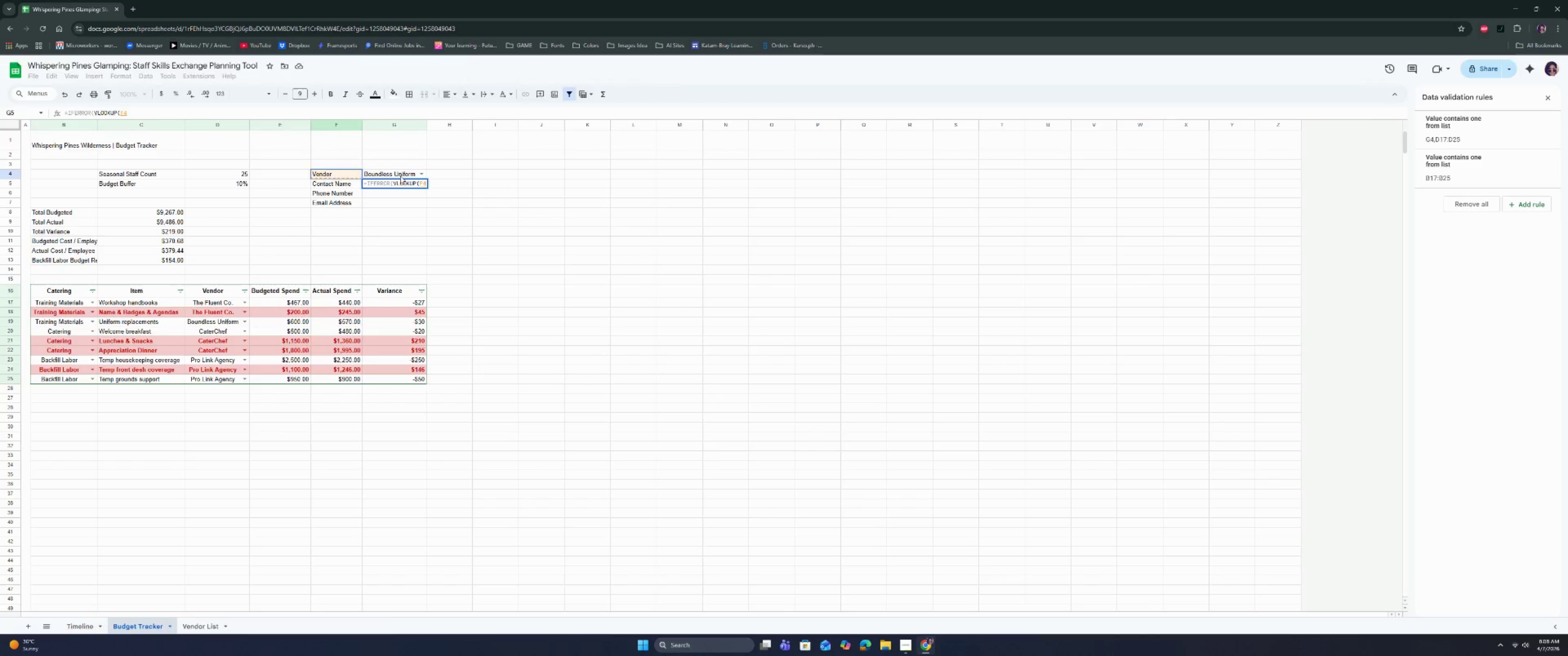 
key(ArrowLeft)
 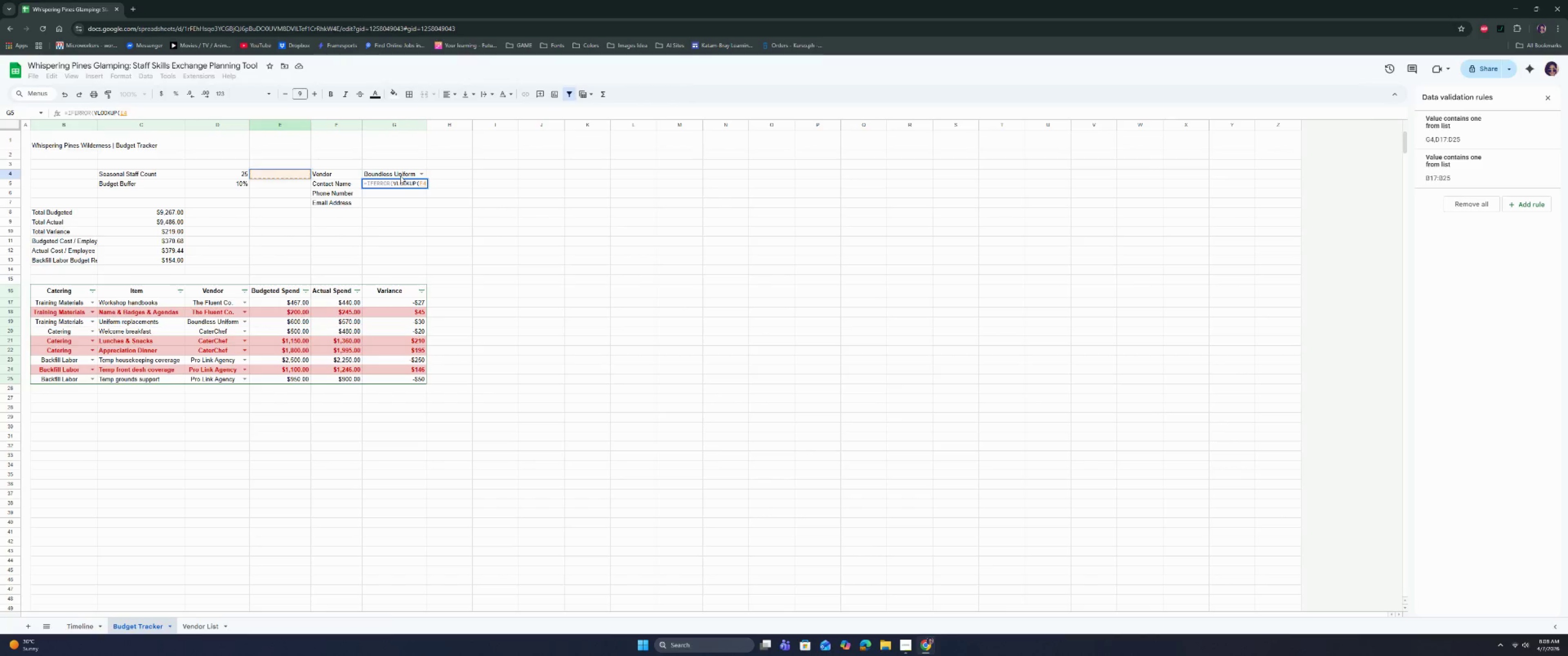 
key(ArrowRight)
 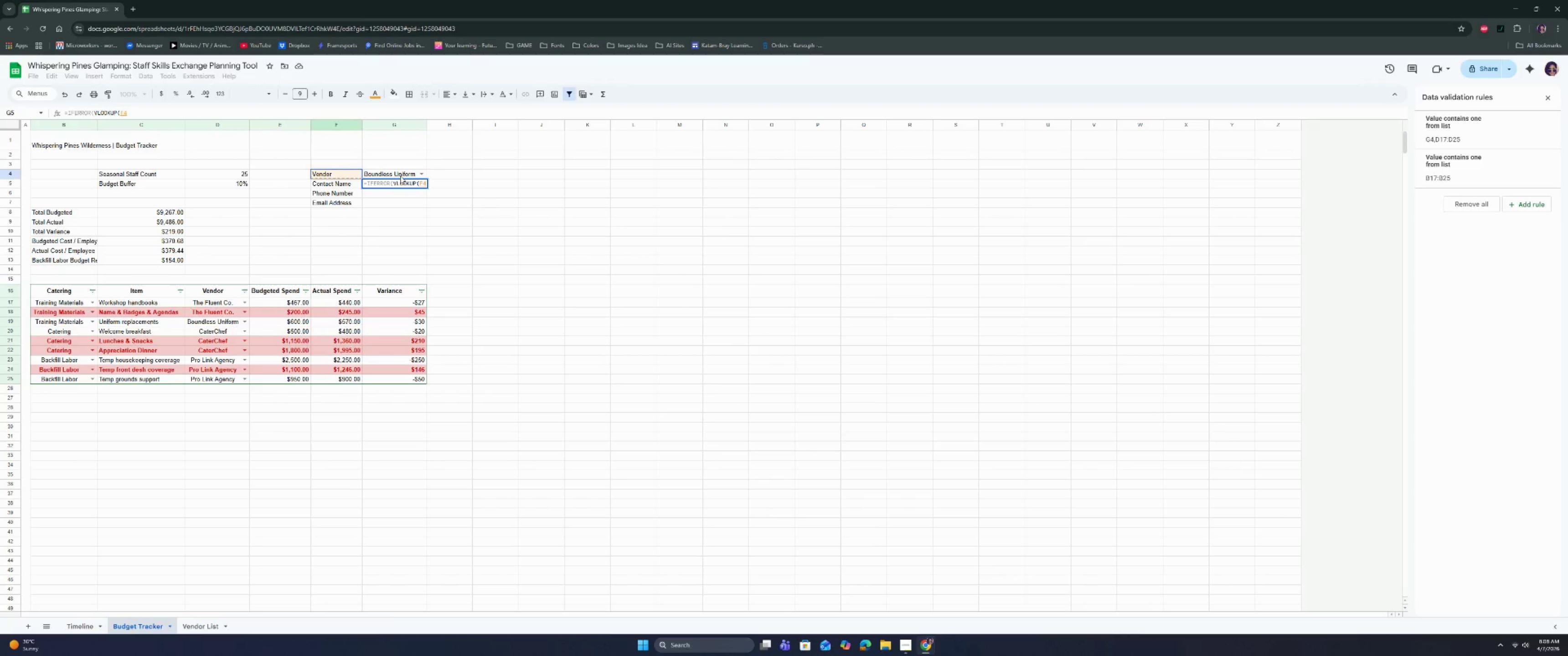 
key(ArrowRight)
 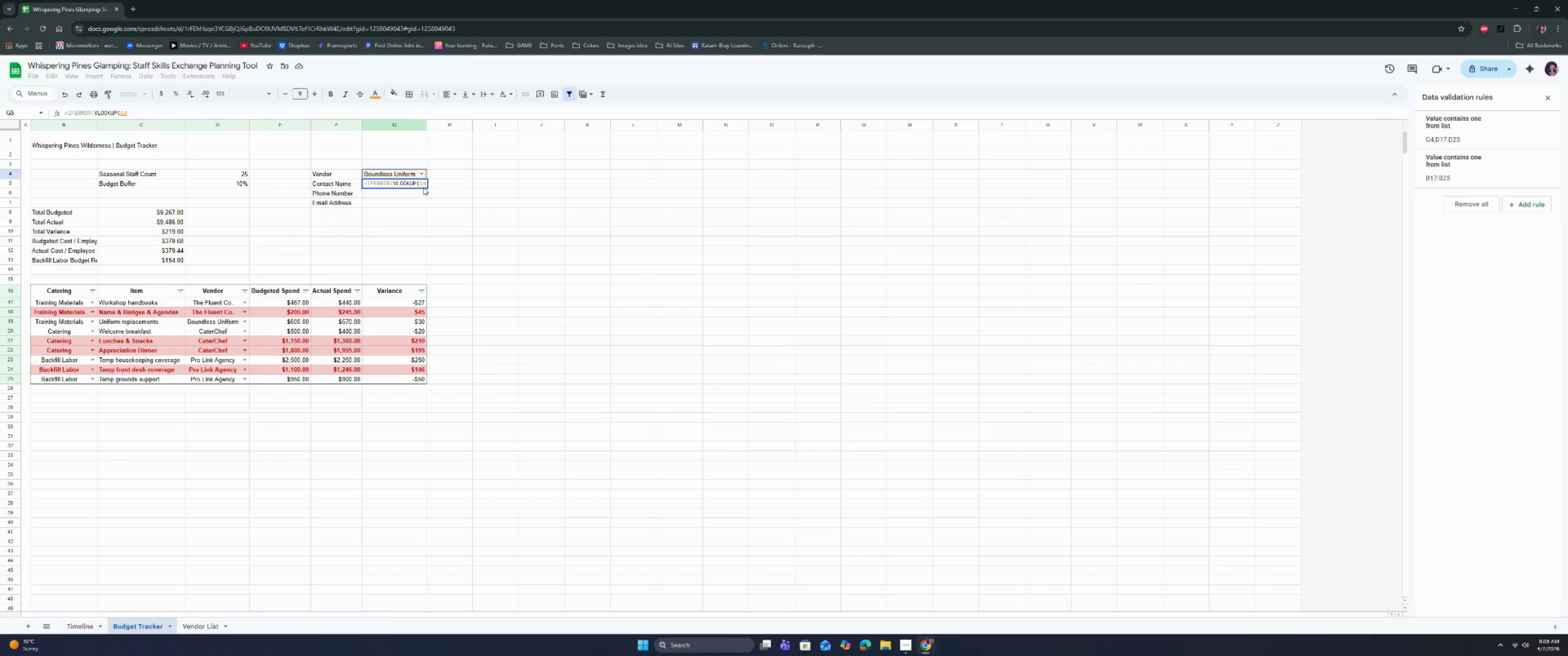 
key(Comma)
 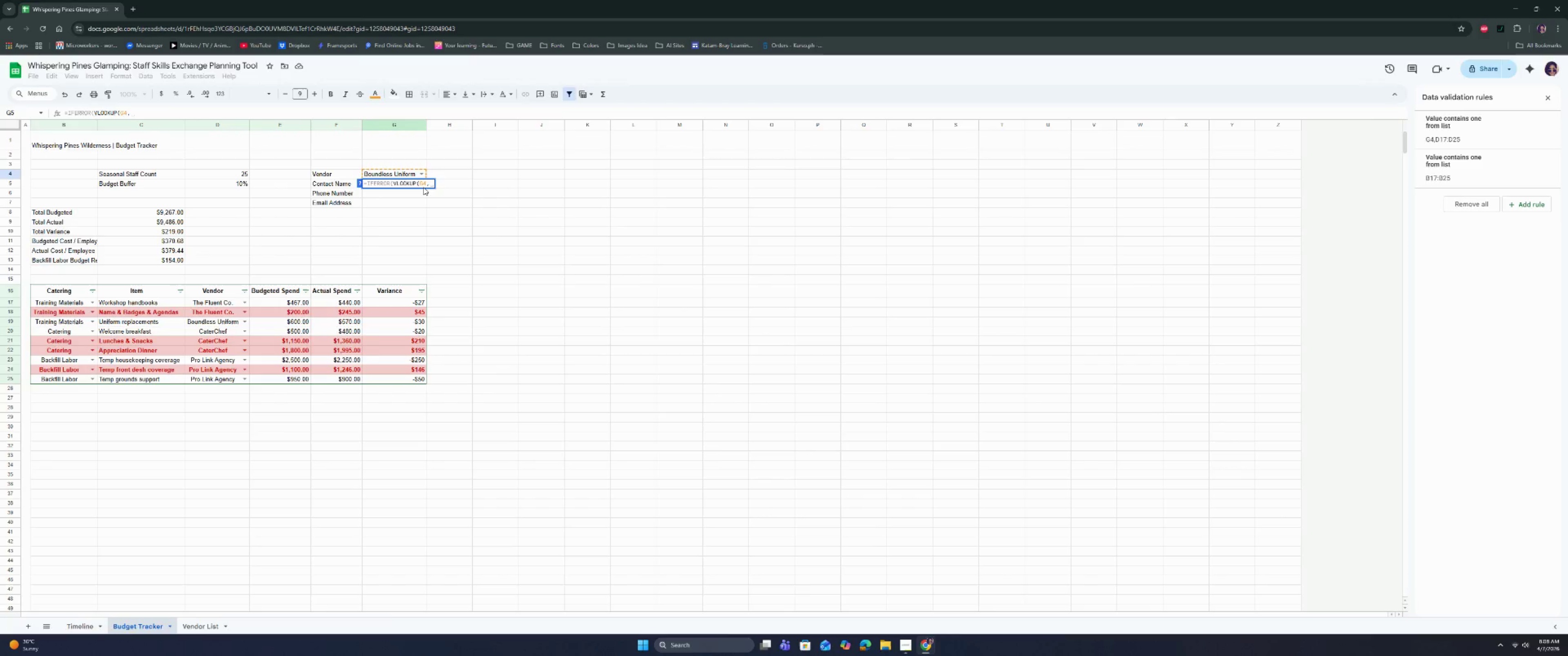 
key(Space)
 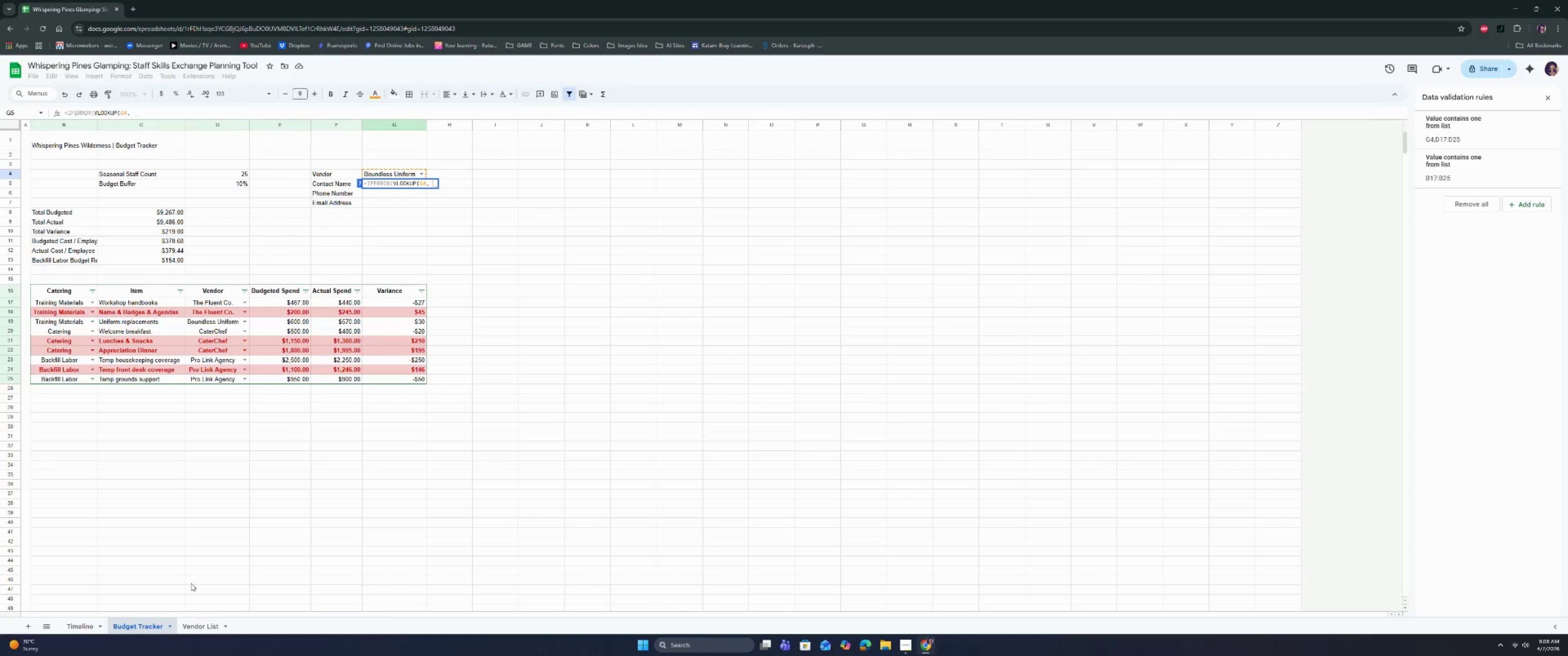 
left_click([197, 623])
 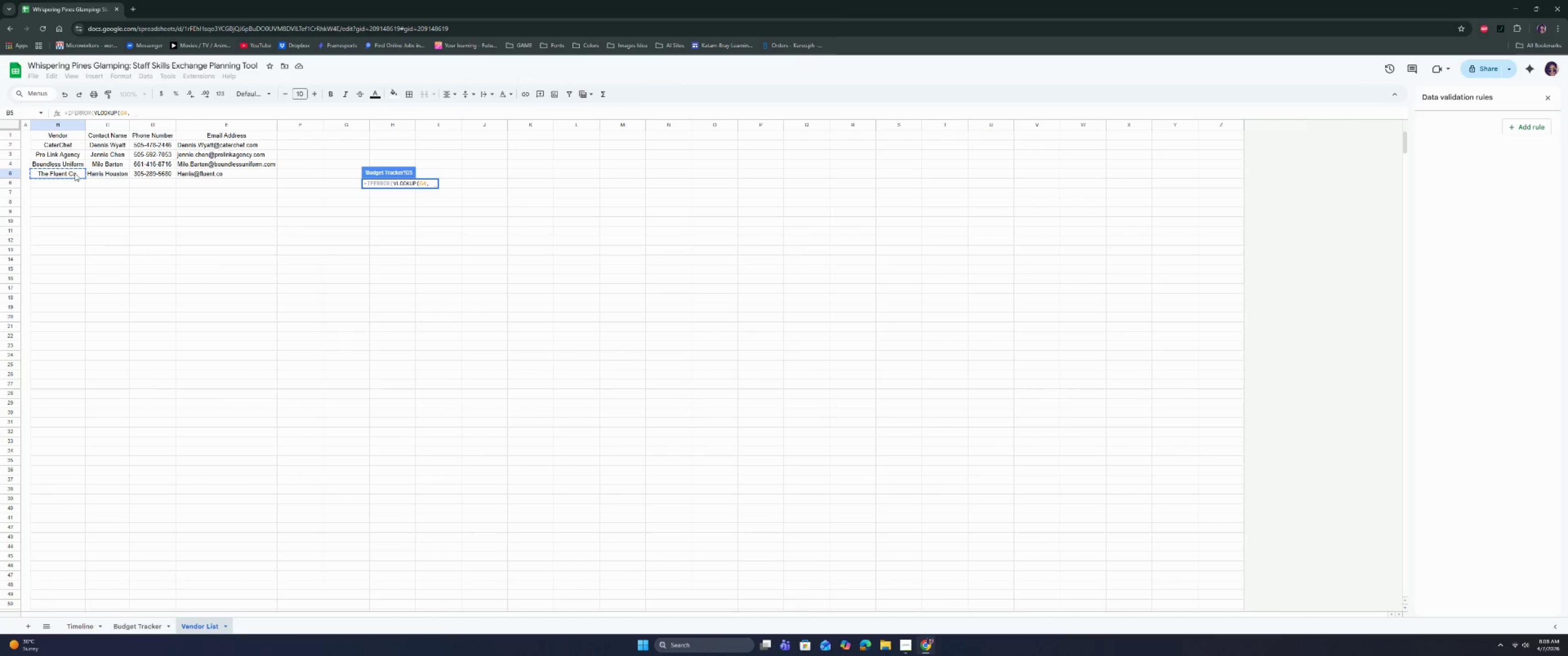 
left_click_drag(start_coordinate=[67, 146], to_coordinate=[248, 171])
 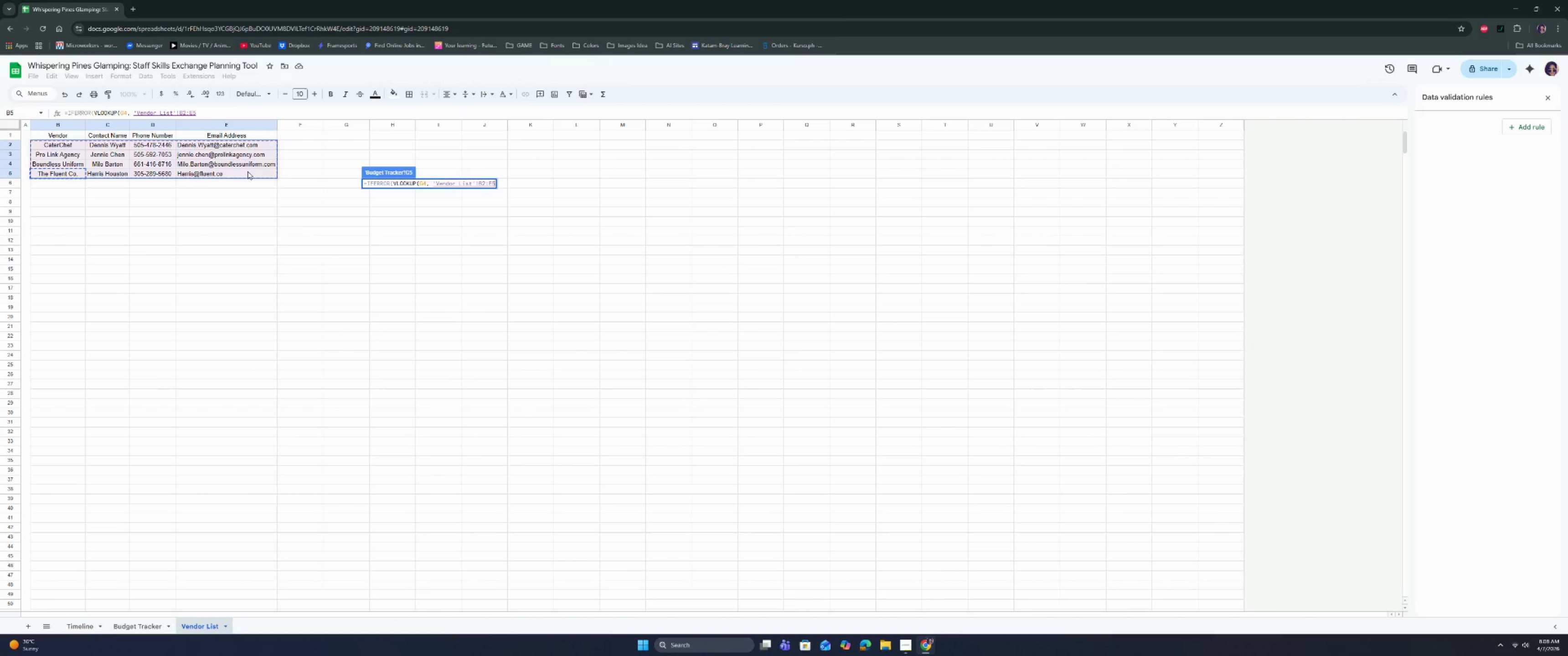 
key(Comma)
 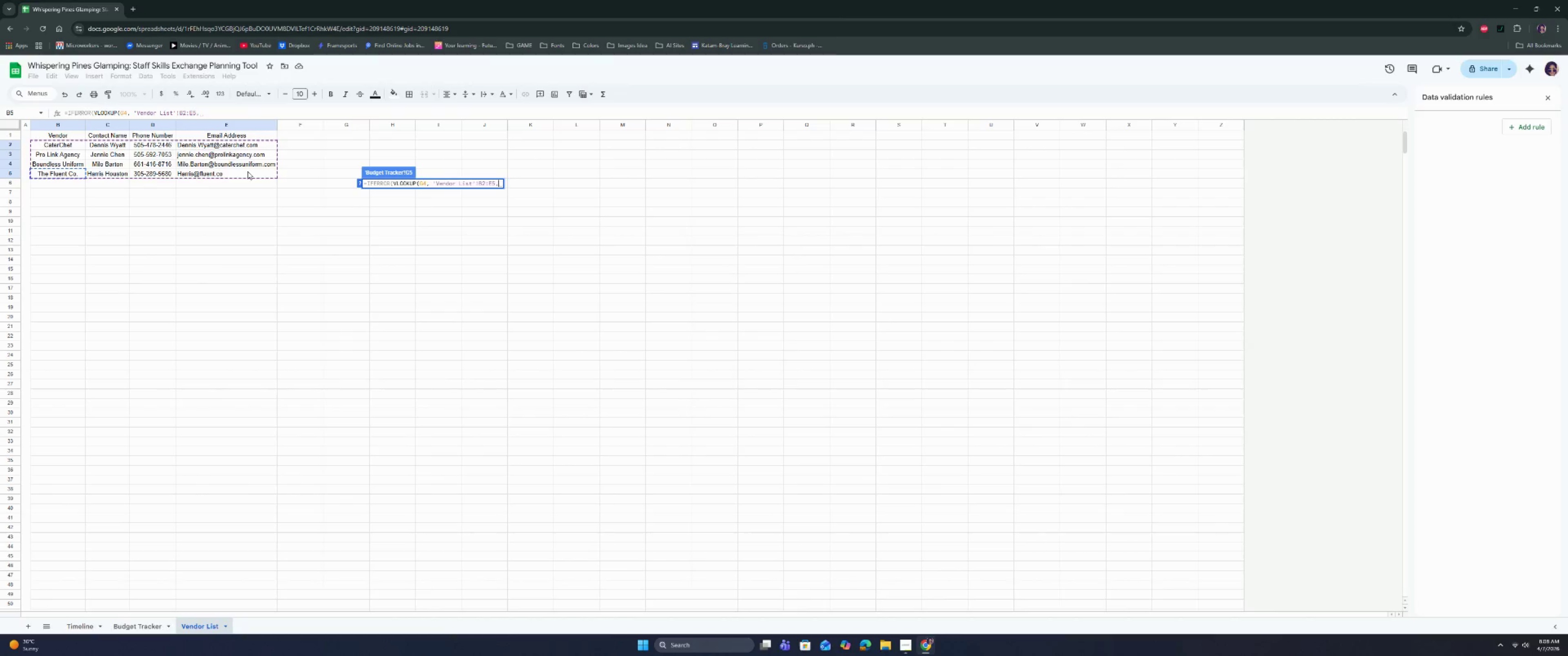 
key(Space)
 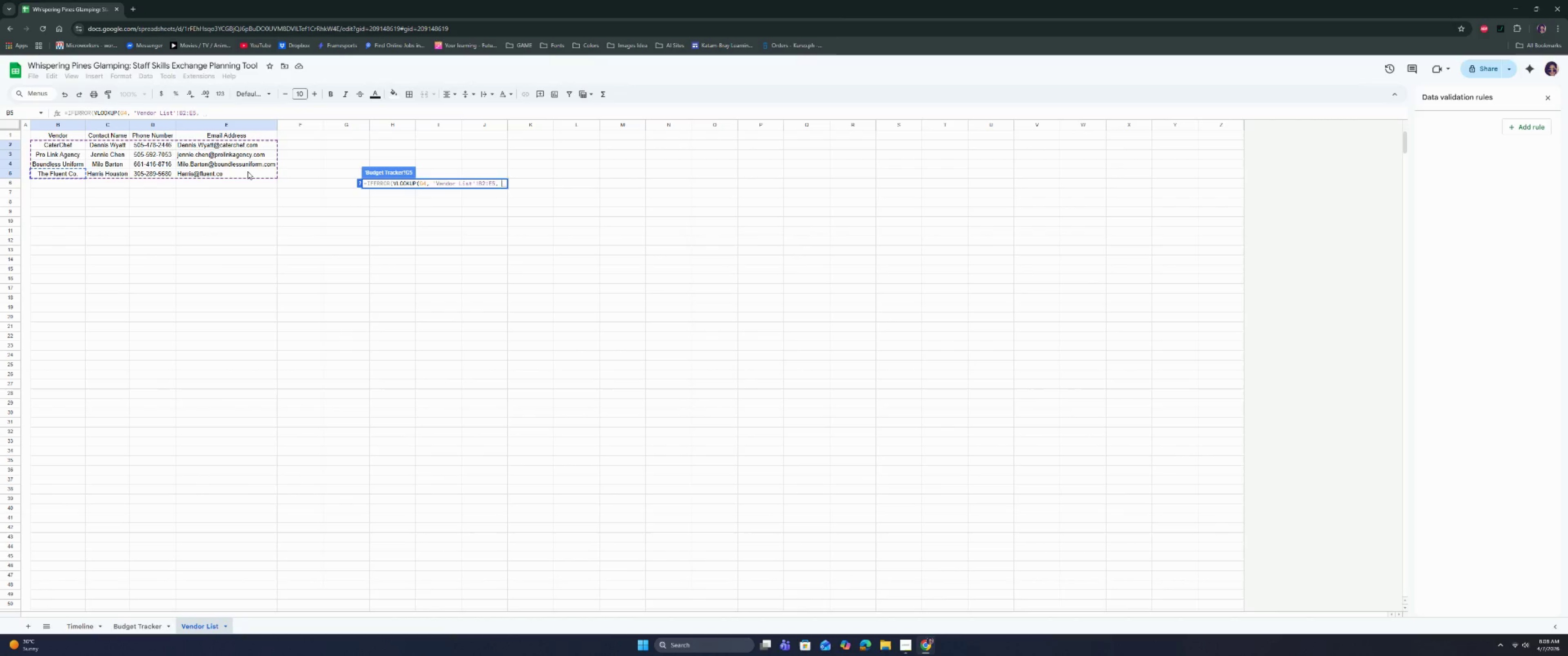 
key(2)
 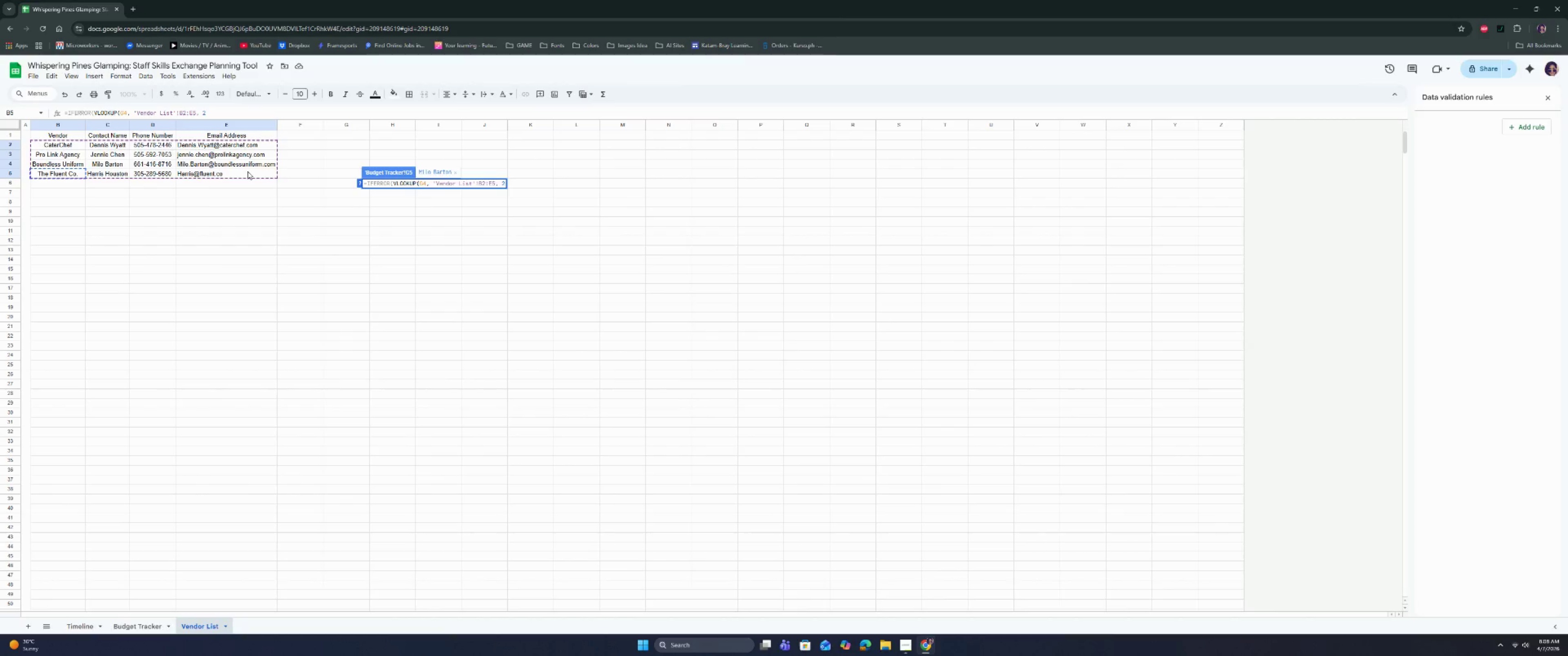 
type(, fla)
key(Backspace)
key(Backspace)
type(als)
 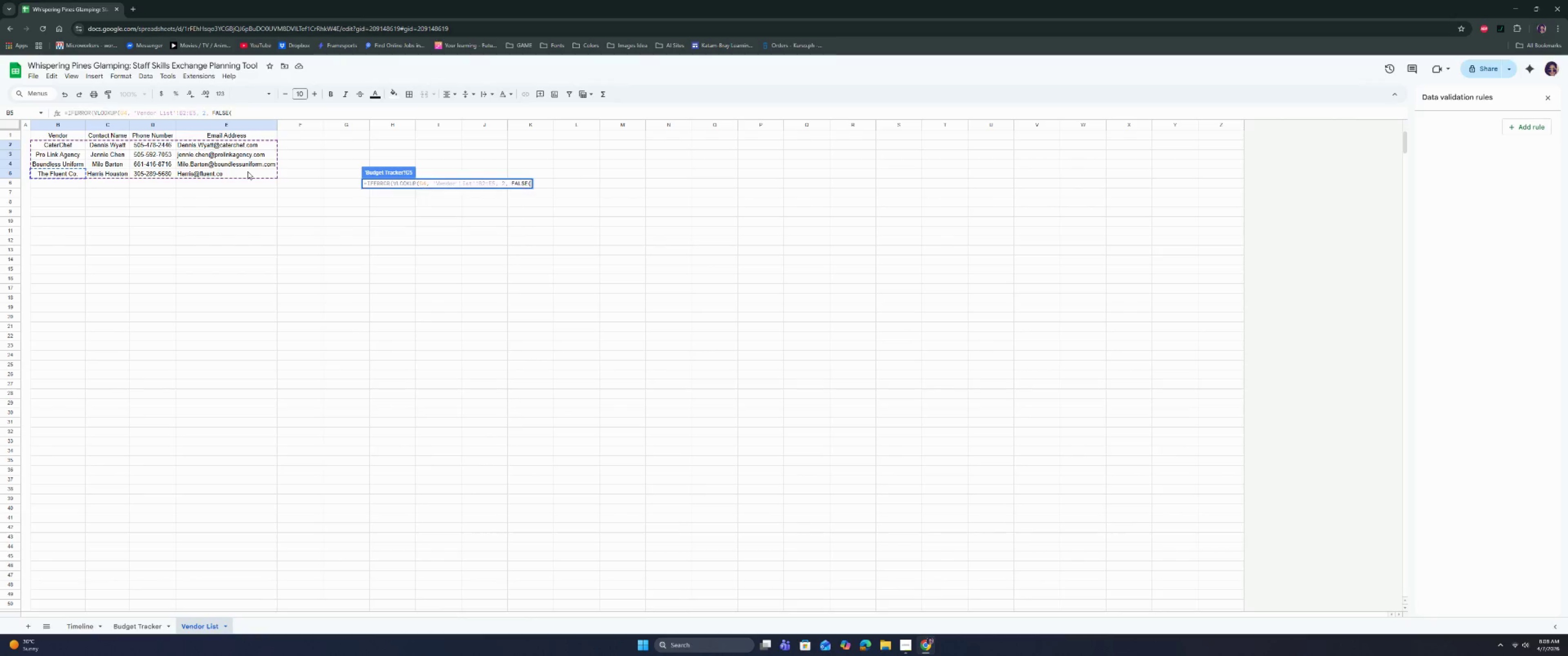 
key(Enter)
 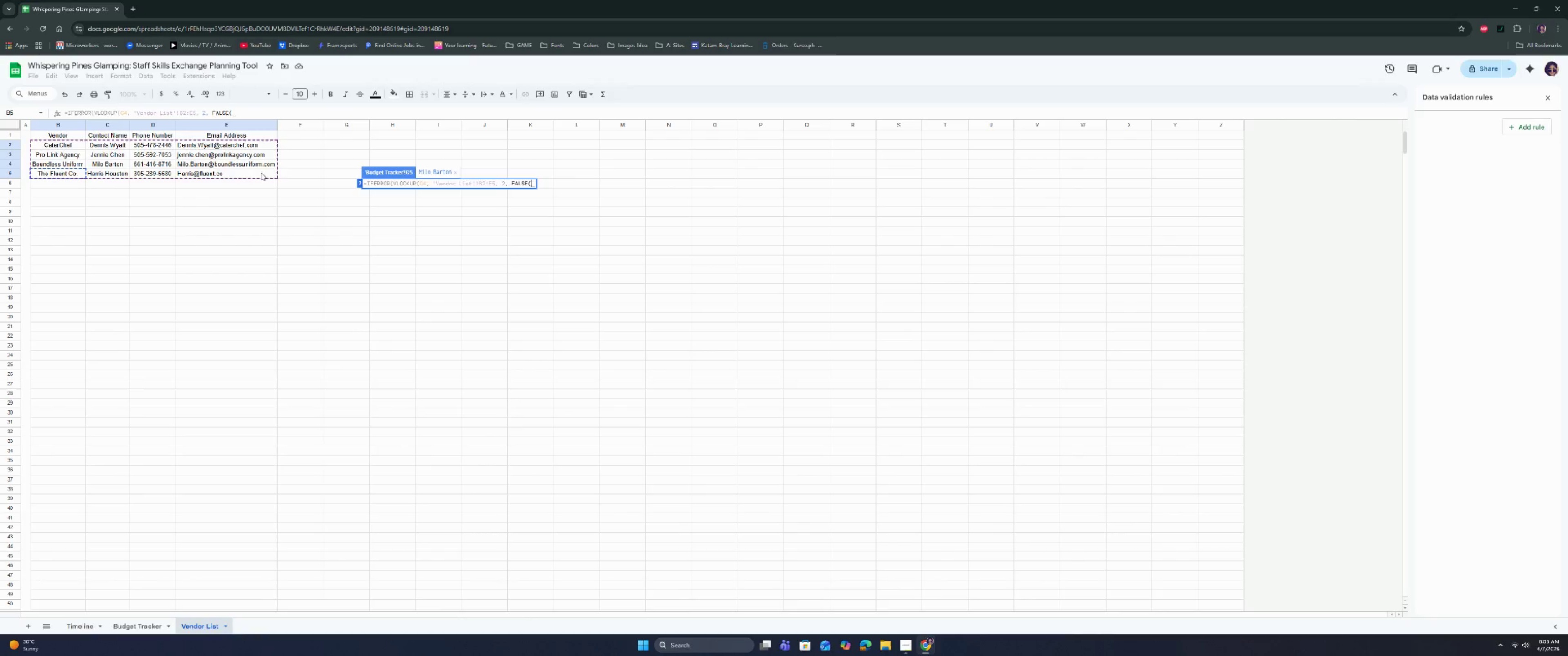 
key(Backspace)
 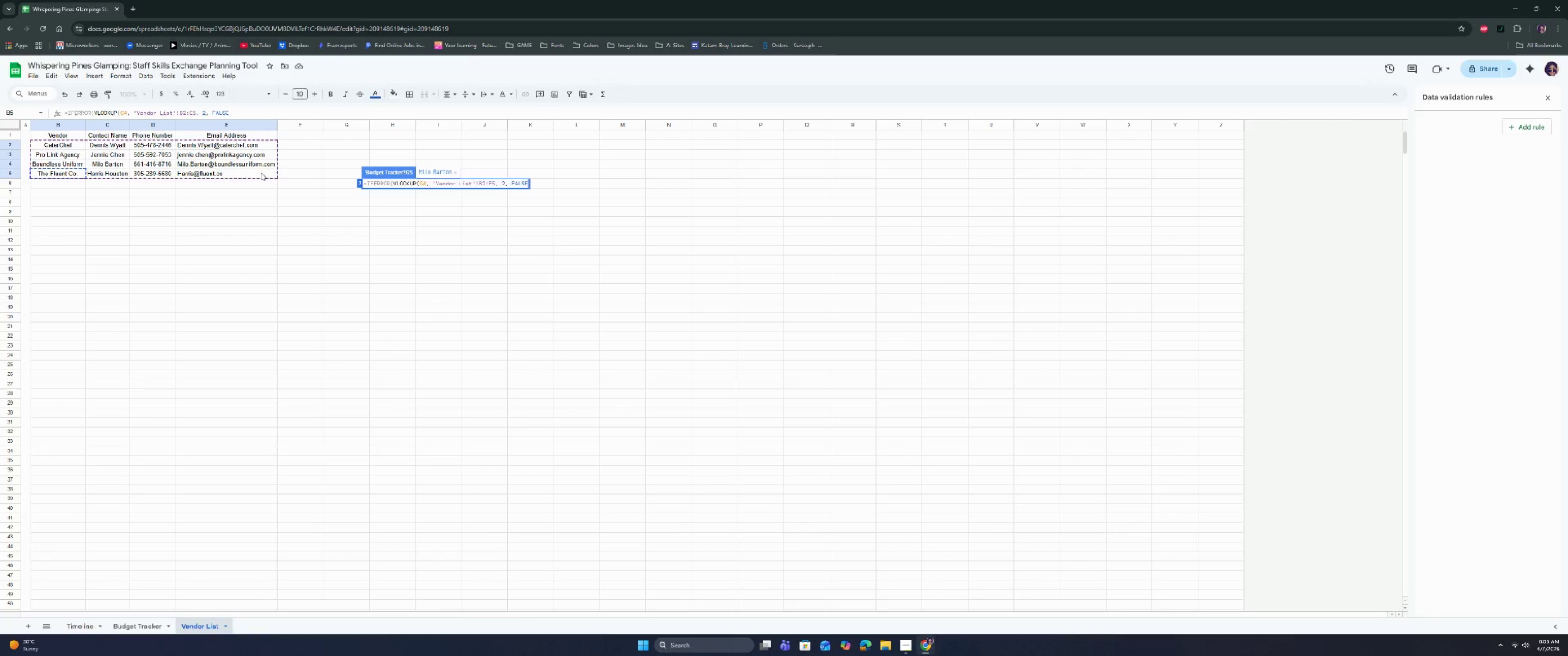 
key(Shift+0)
 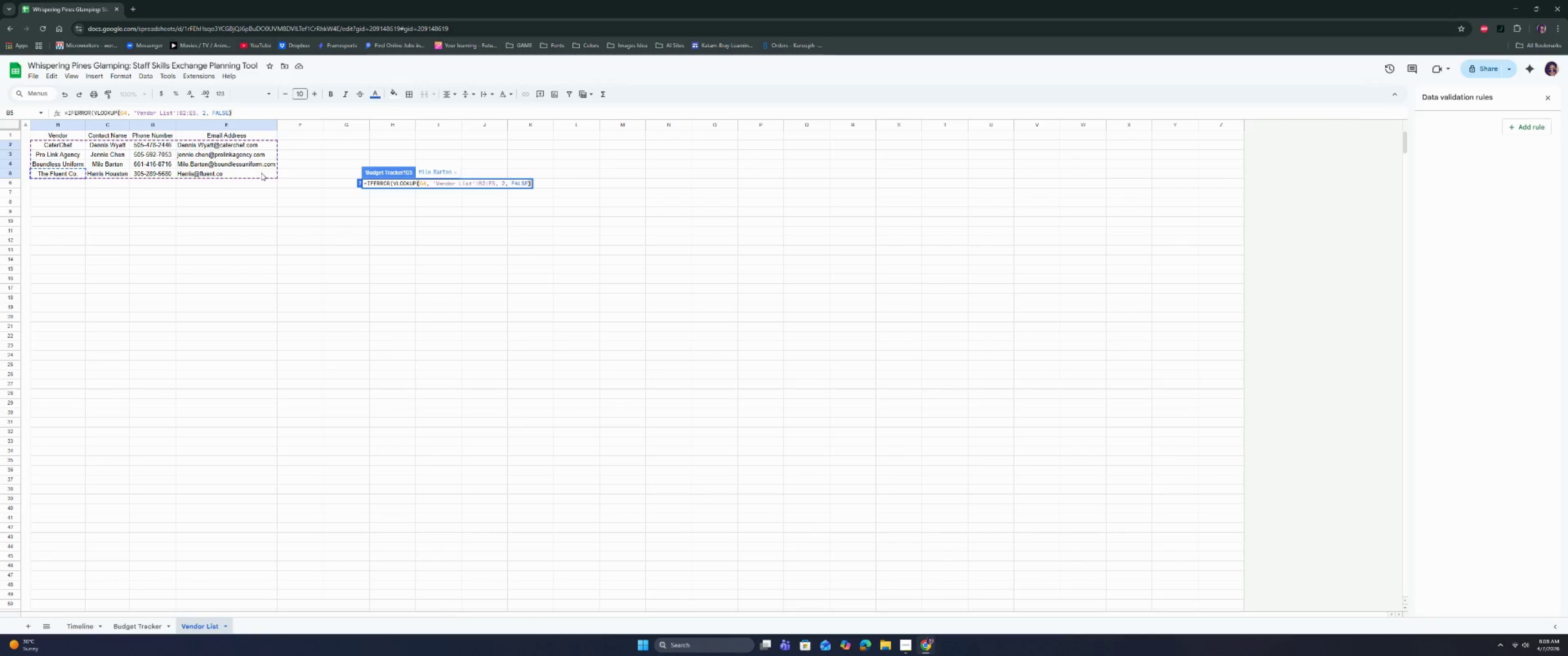 
key(Enter)
 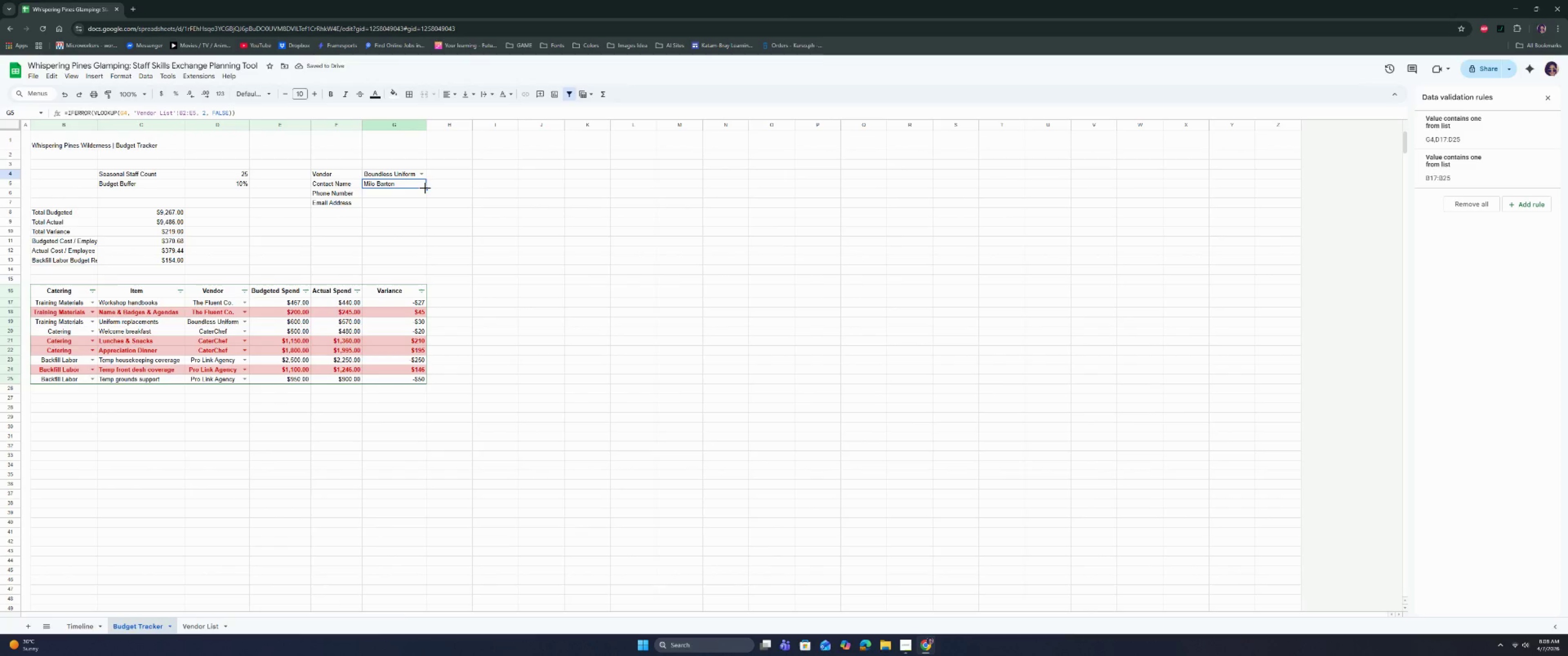 
double_click([420, 184])
 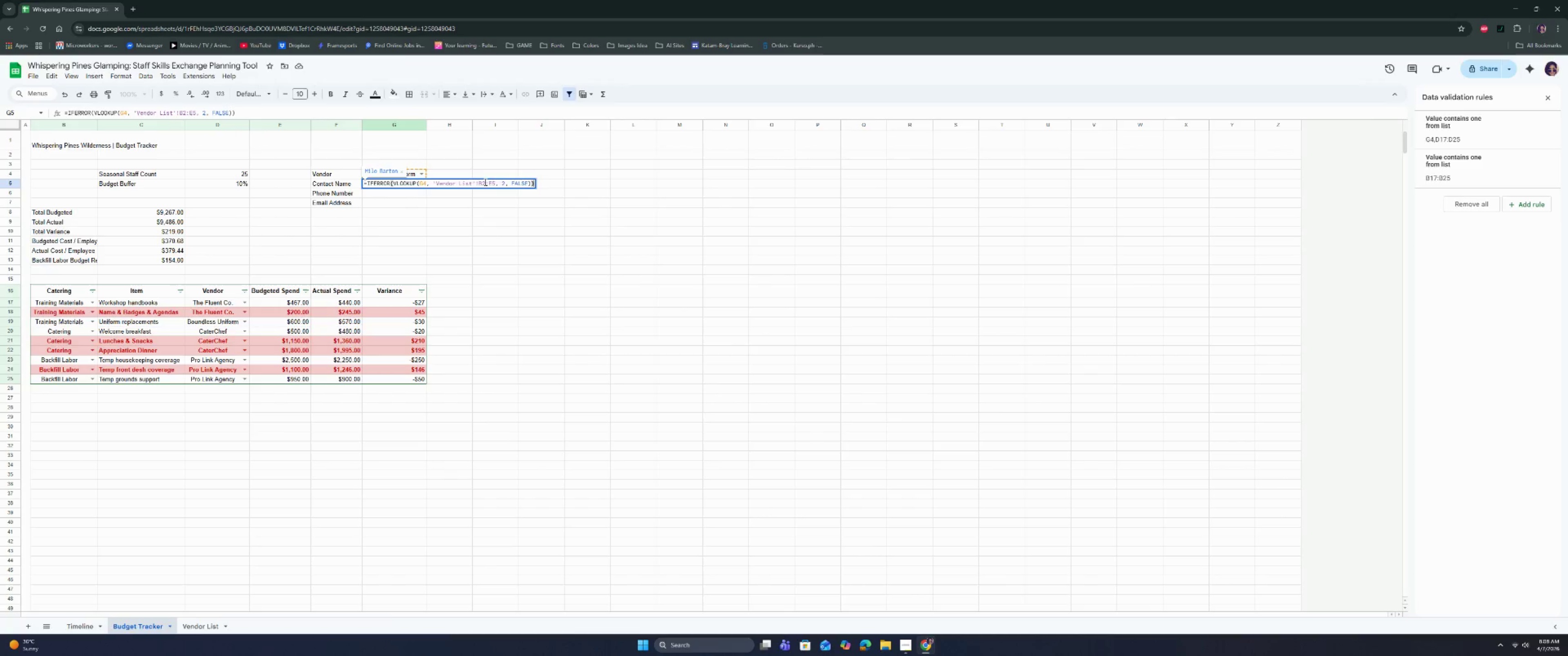 
left_click([480, 184])
 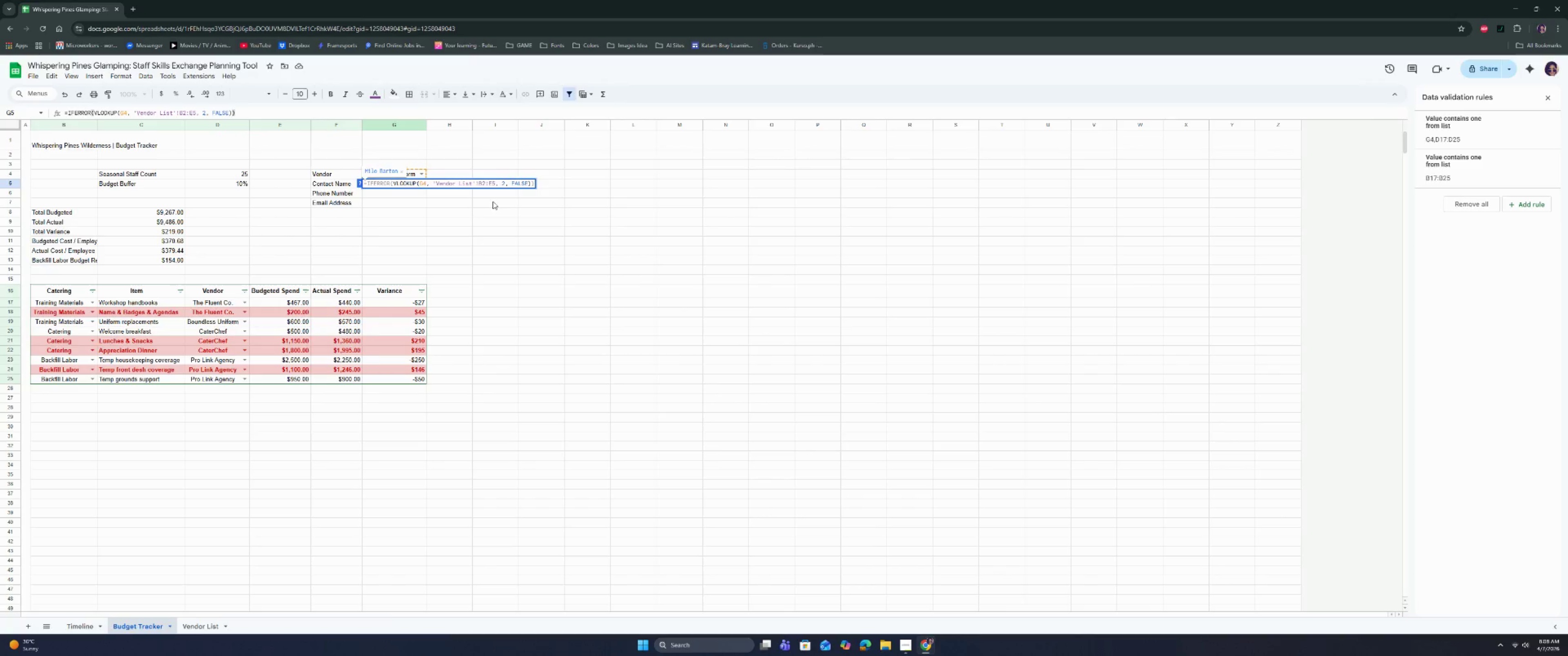 
key(Shift+ShiftRight)
 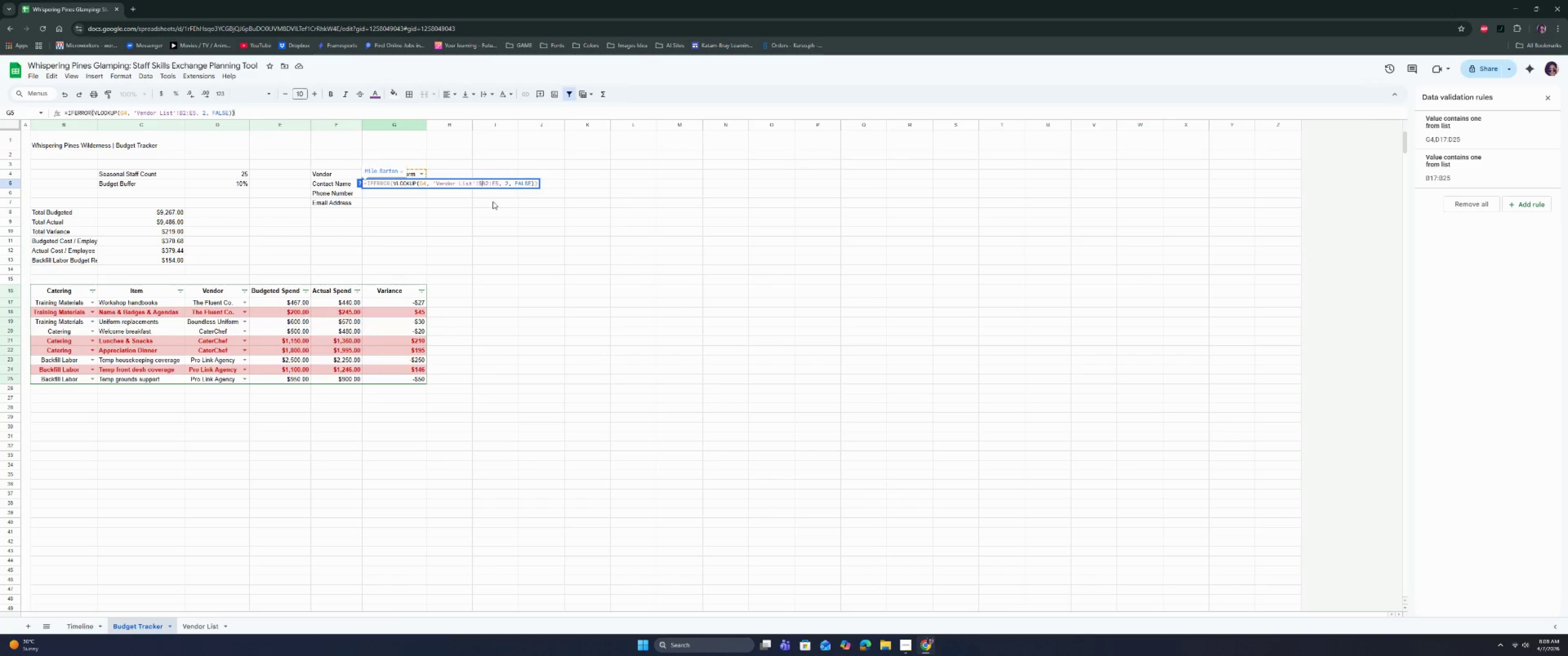 
key(Shift+4)
 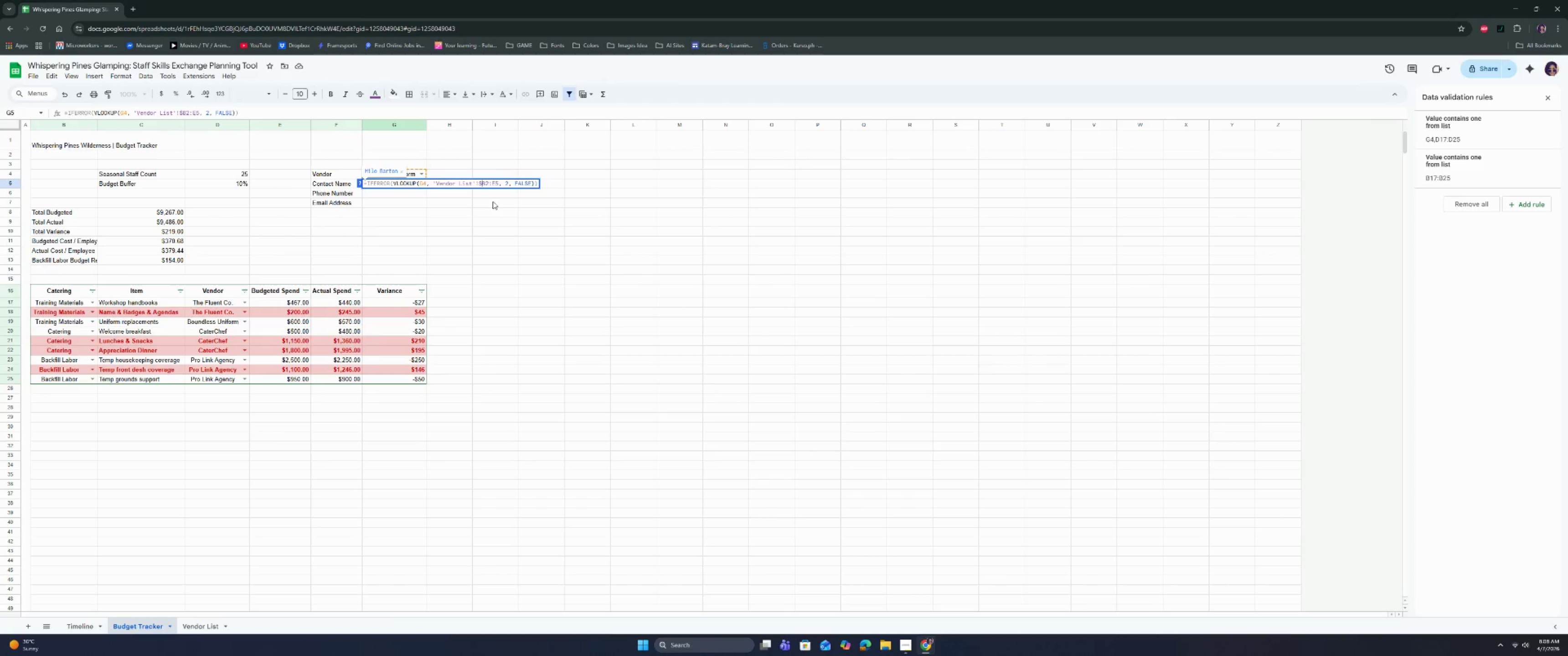 
key(ArrowRight)
 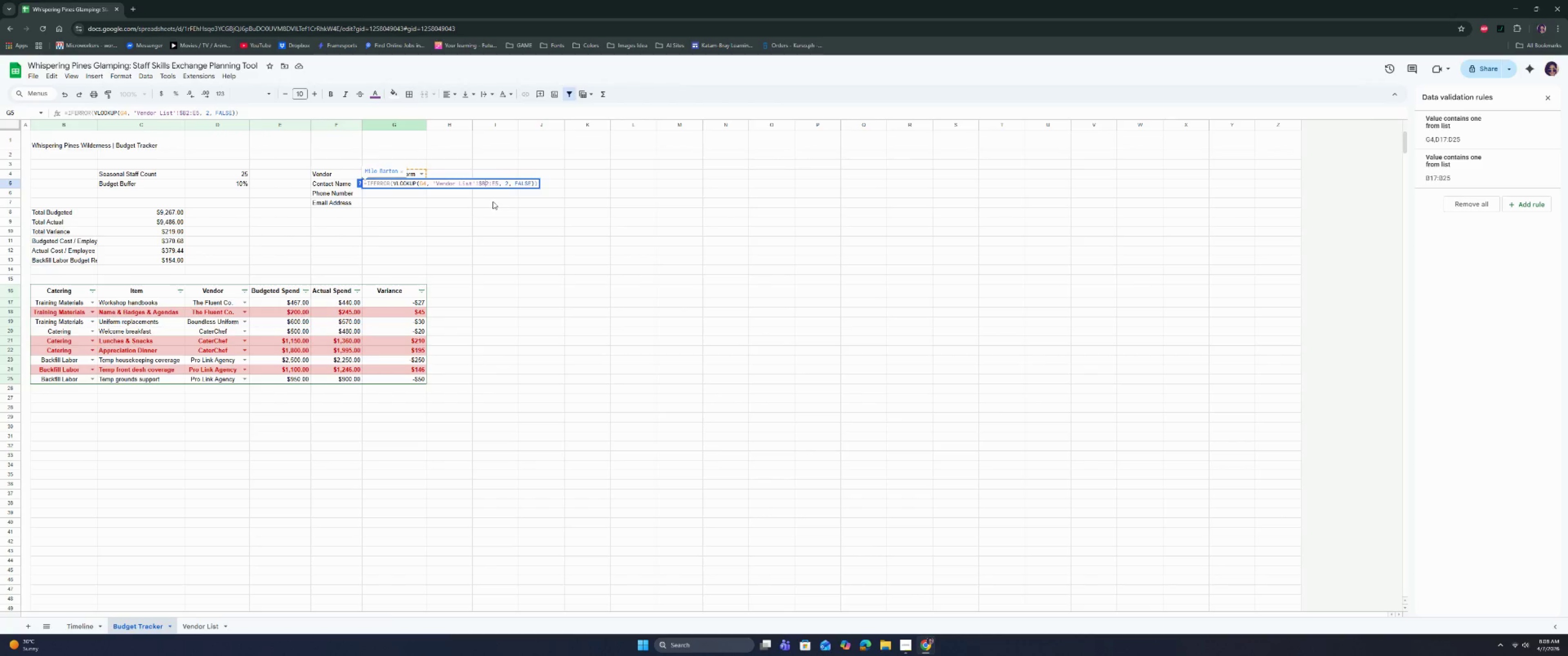 
key(Shift+ShiftRight)
 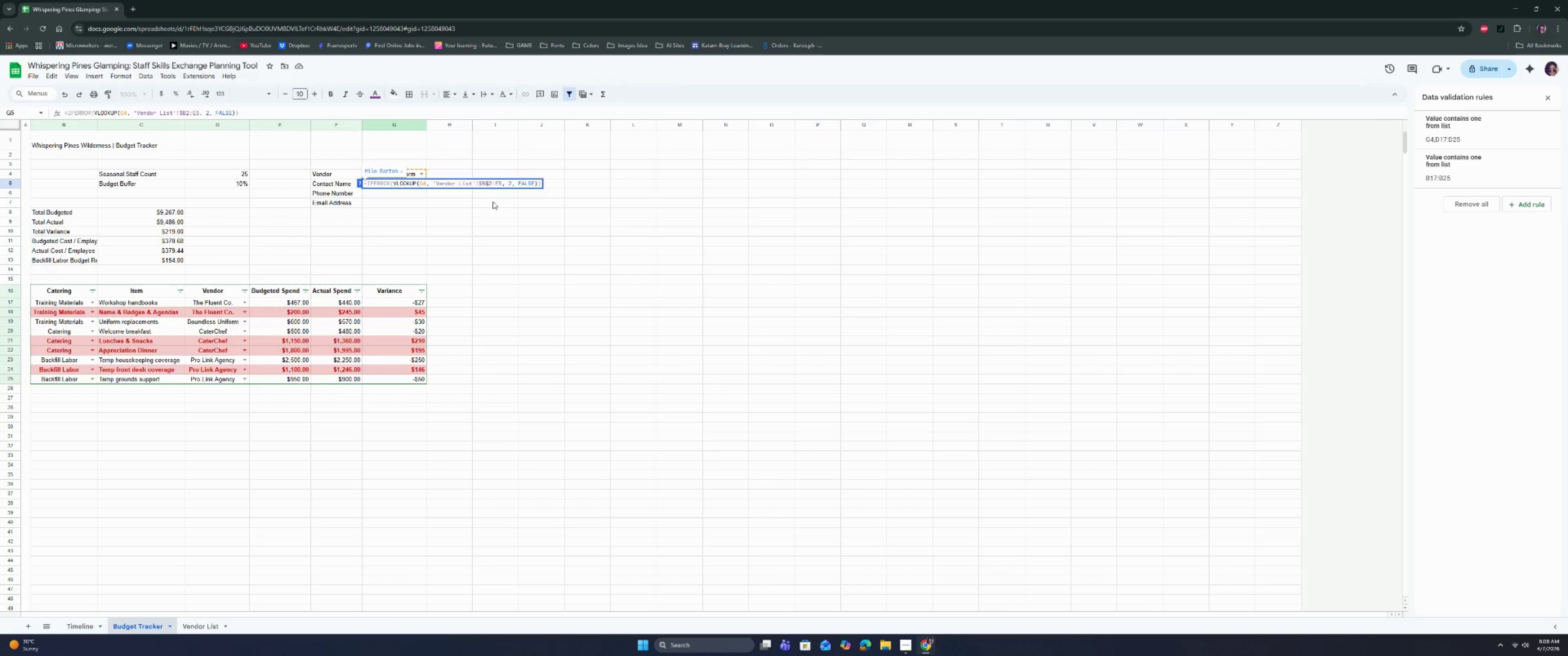 
key(Shift+4)
 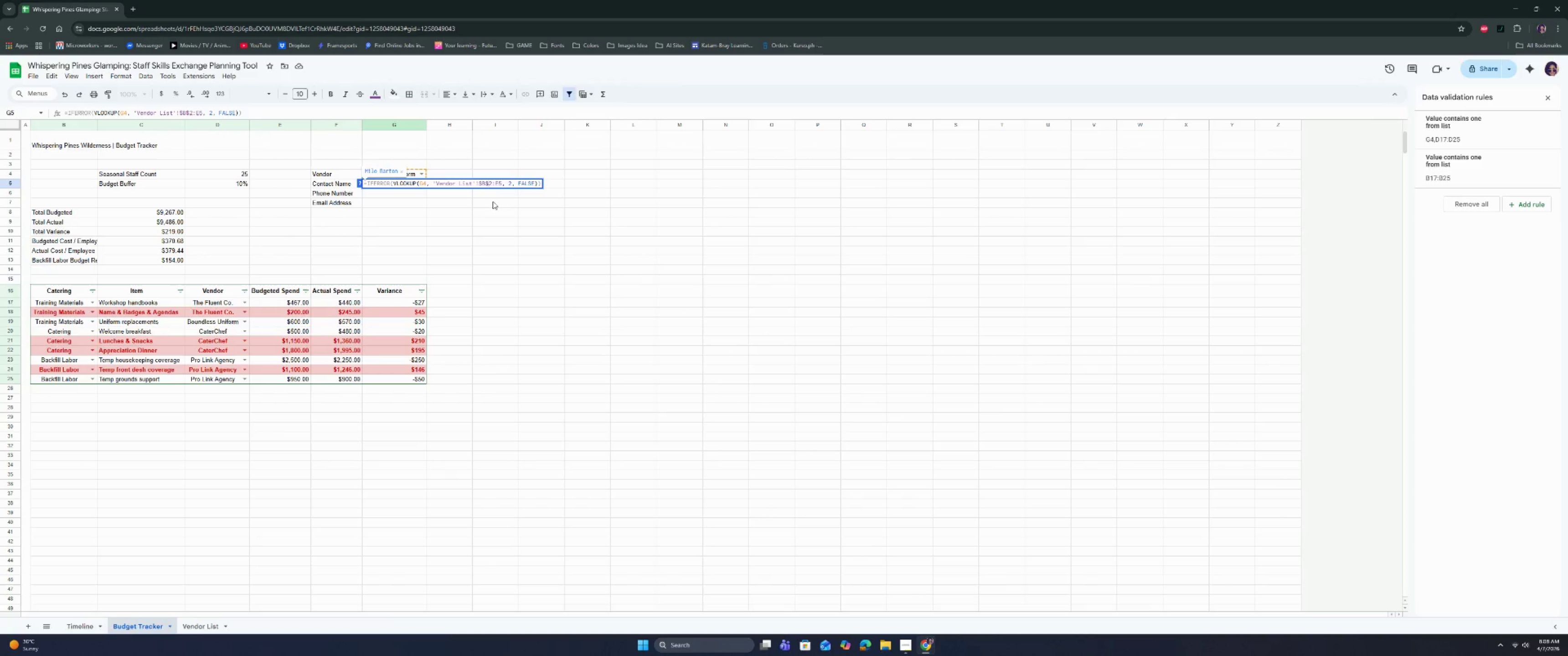 
key(ArrowRight)
 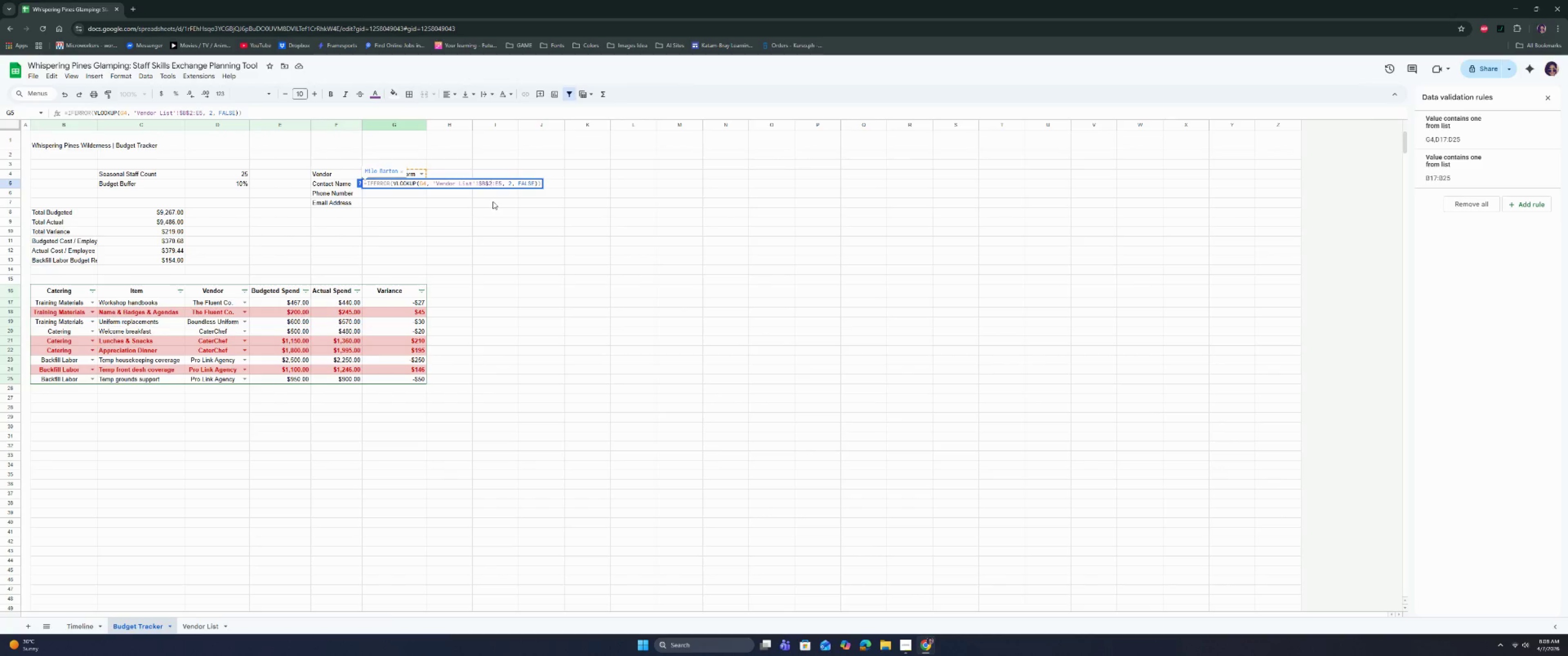 
key(ArrowRight)
 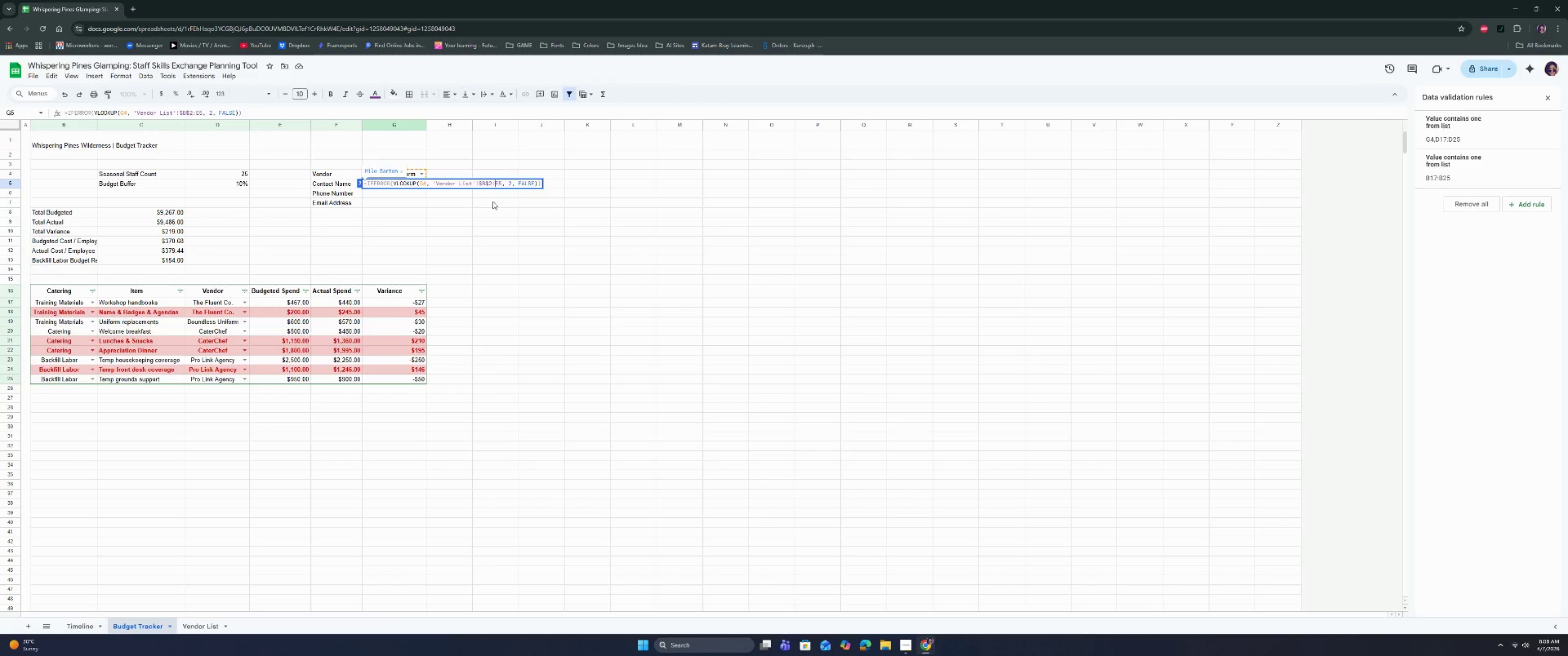 
key(ArrowRight)
 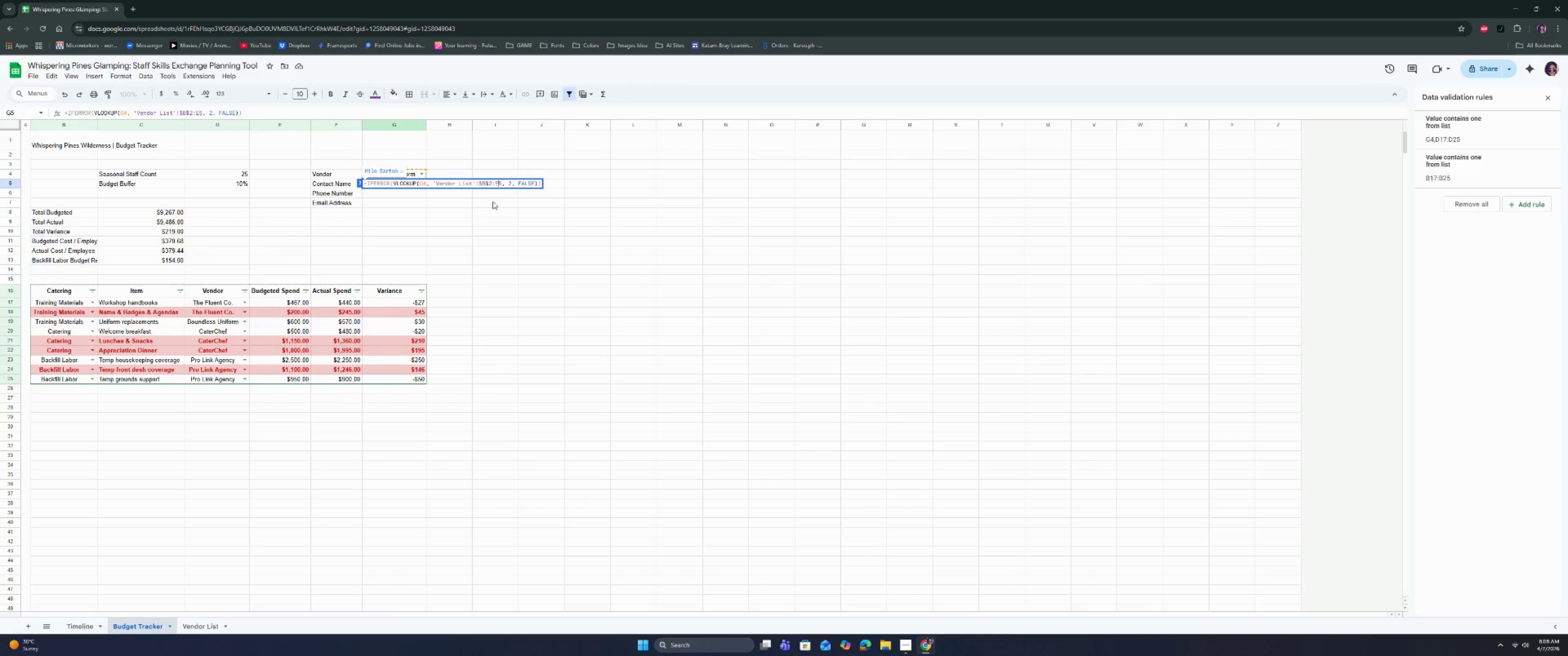 
key(ArrowLeft)
 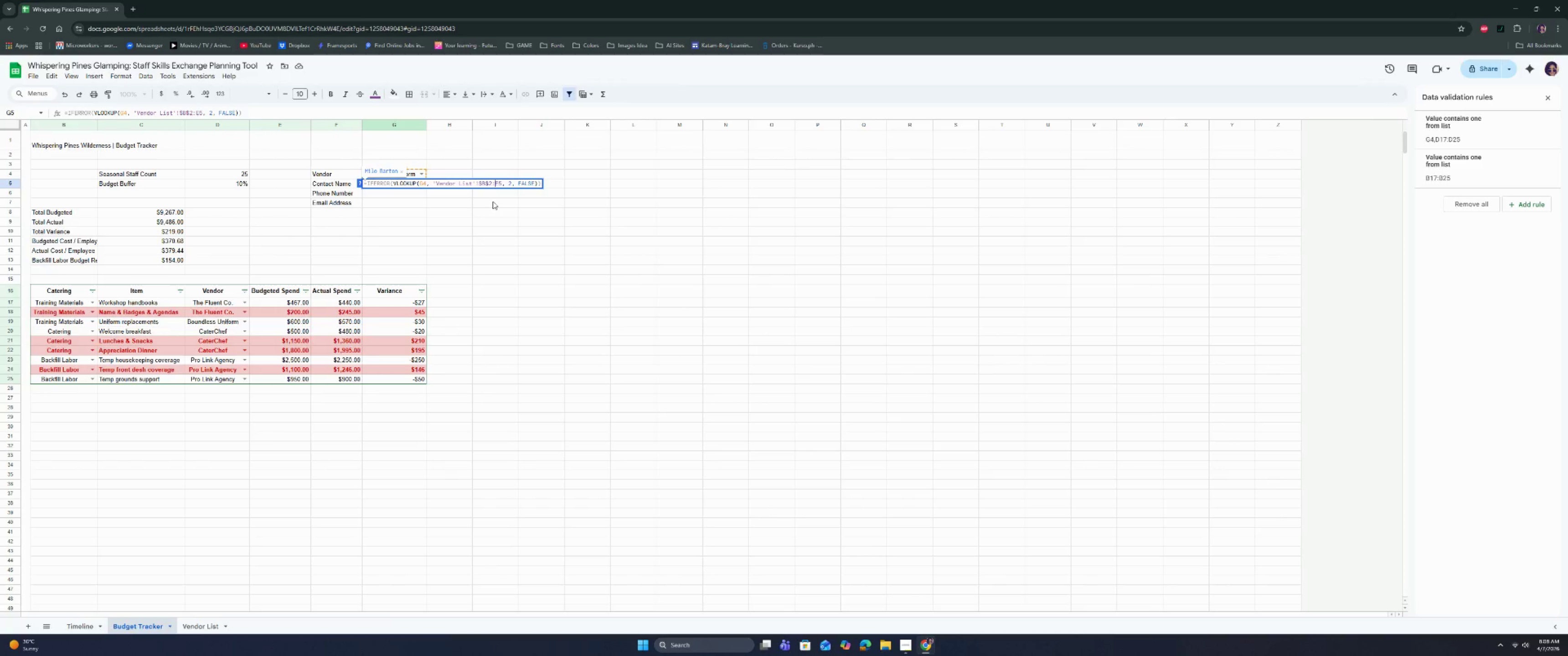 
key(Shift+ShiftRight)
 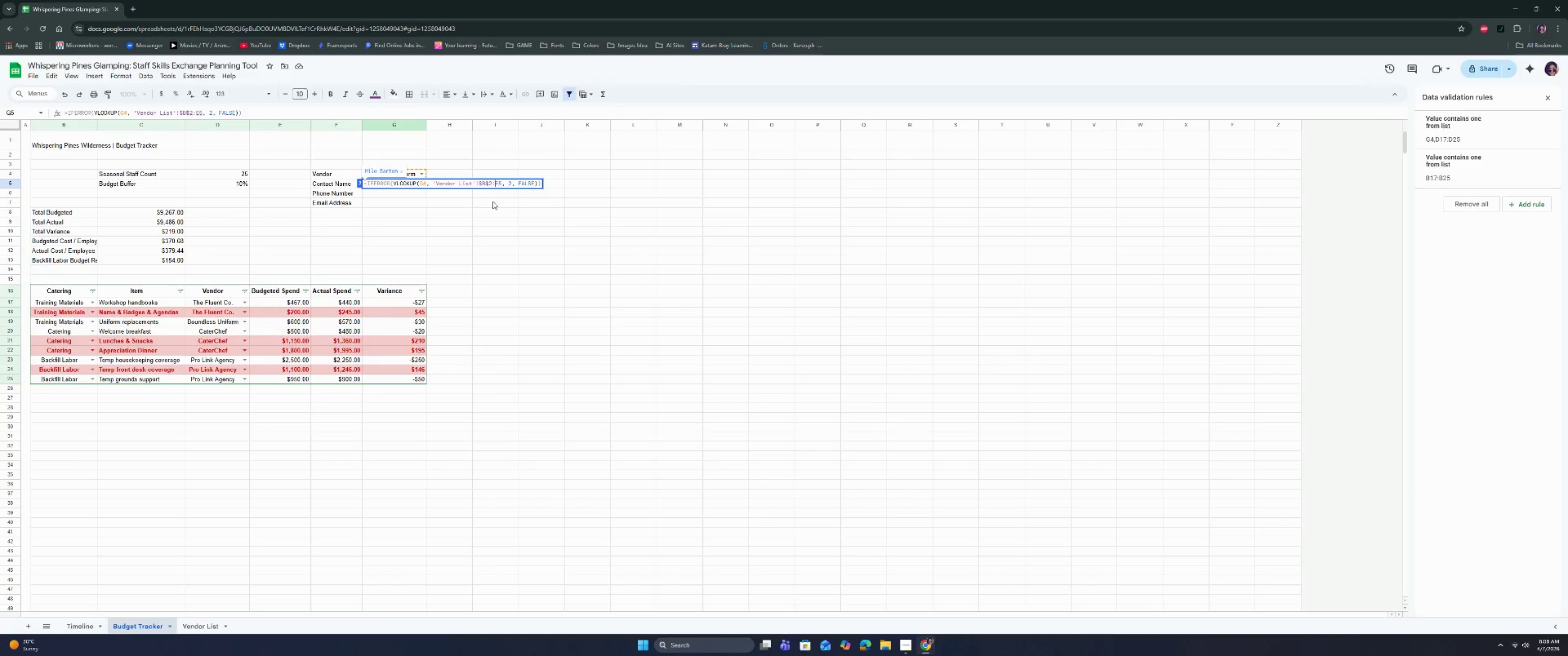 
key(Shift+4)
 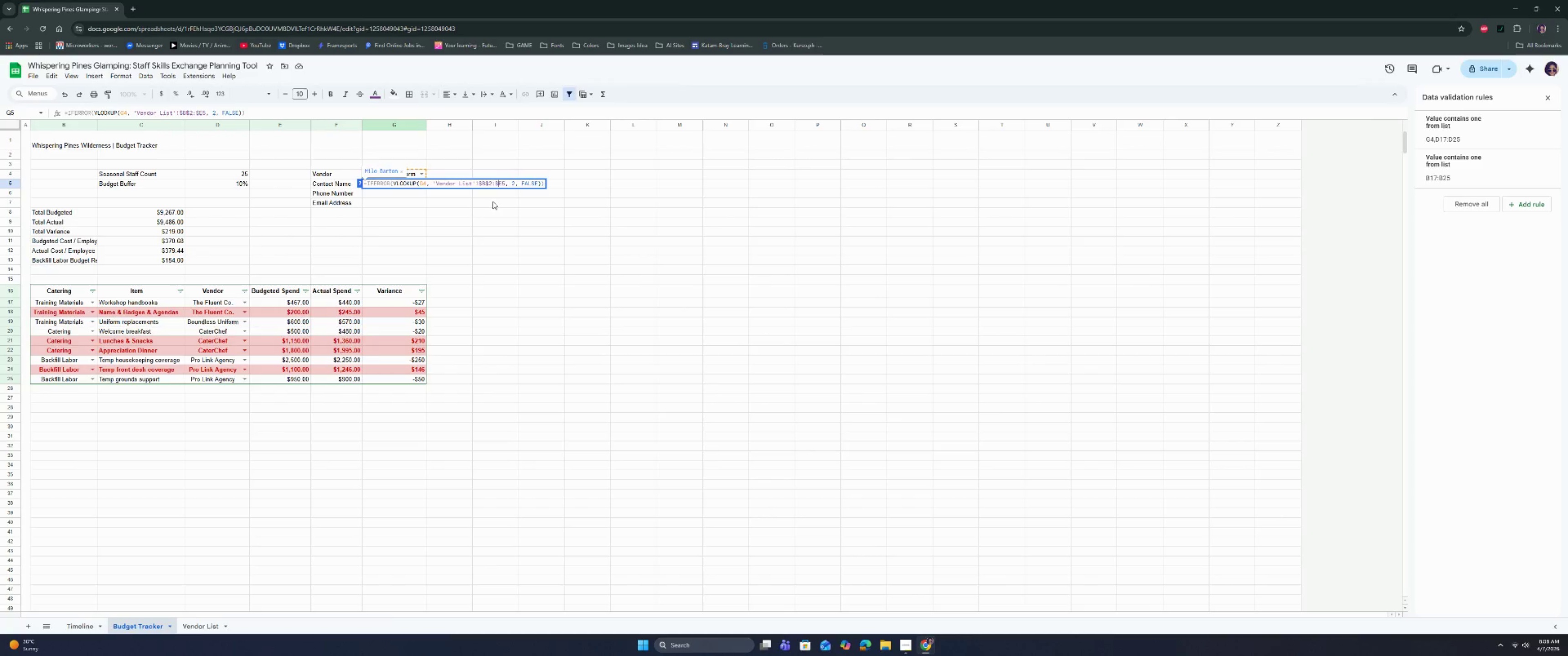 
key(ArrowRight)
 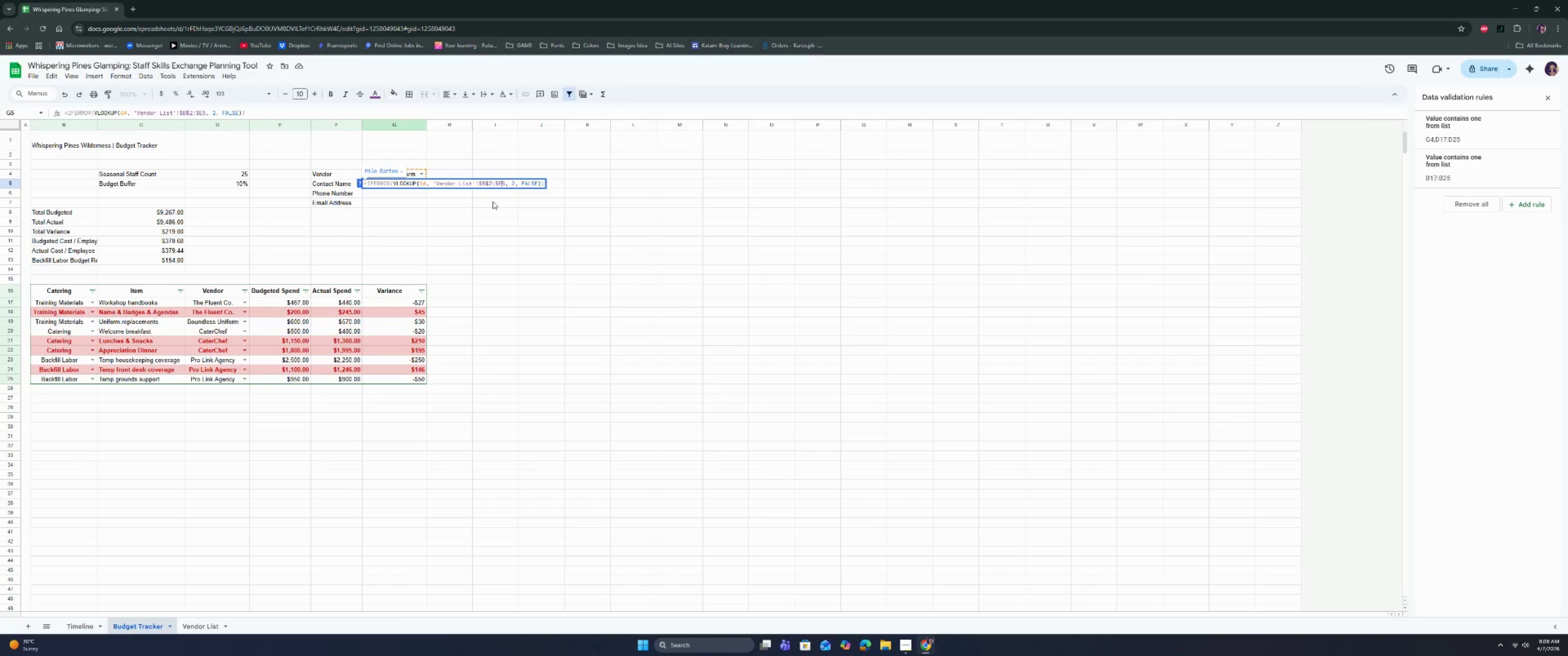 
key(Shift+4)
 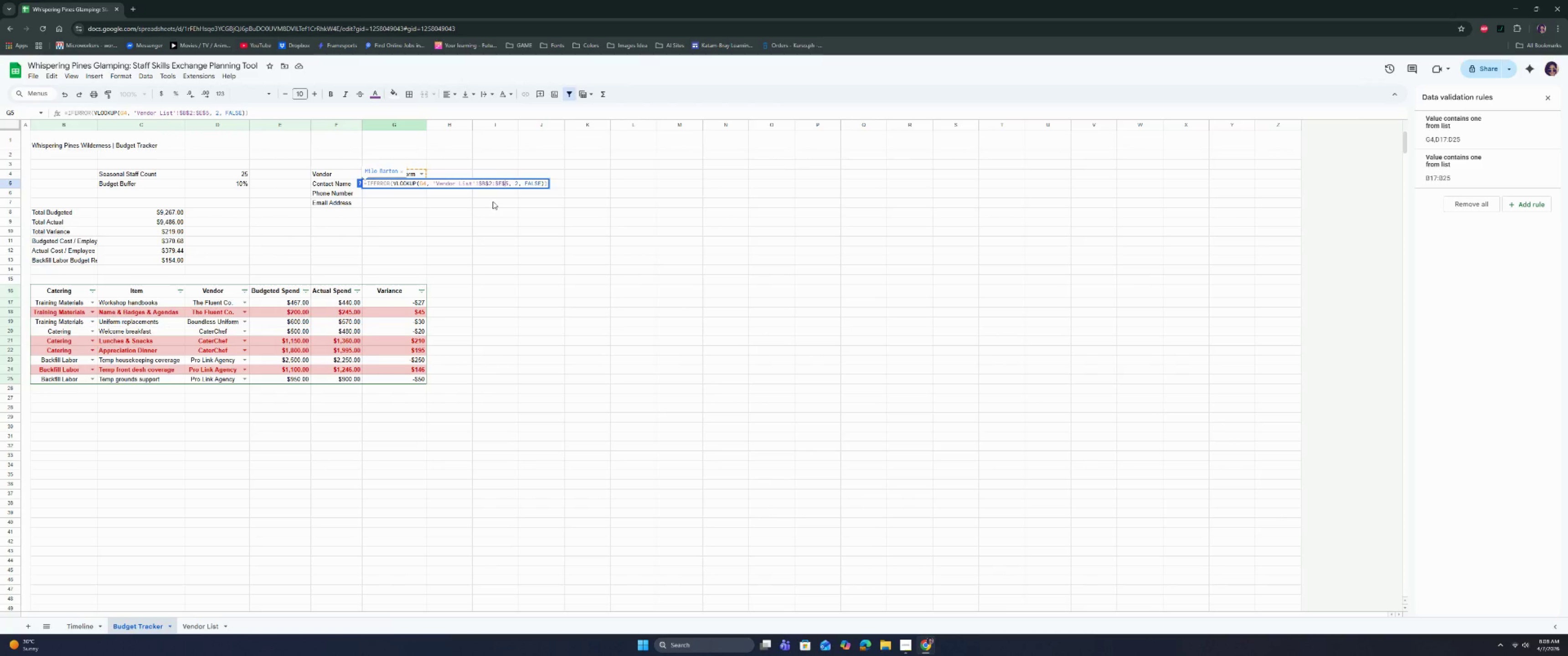 
key(ArrowRight)
 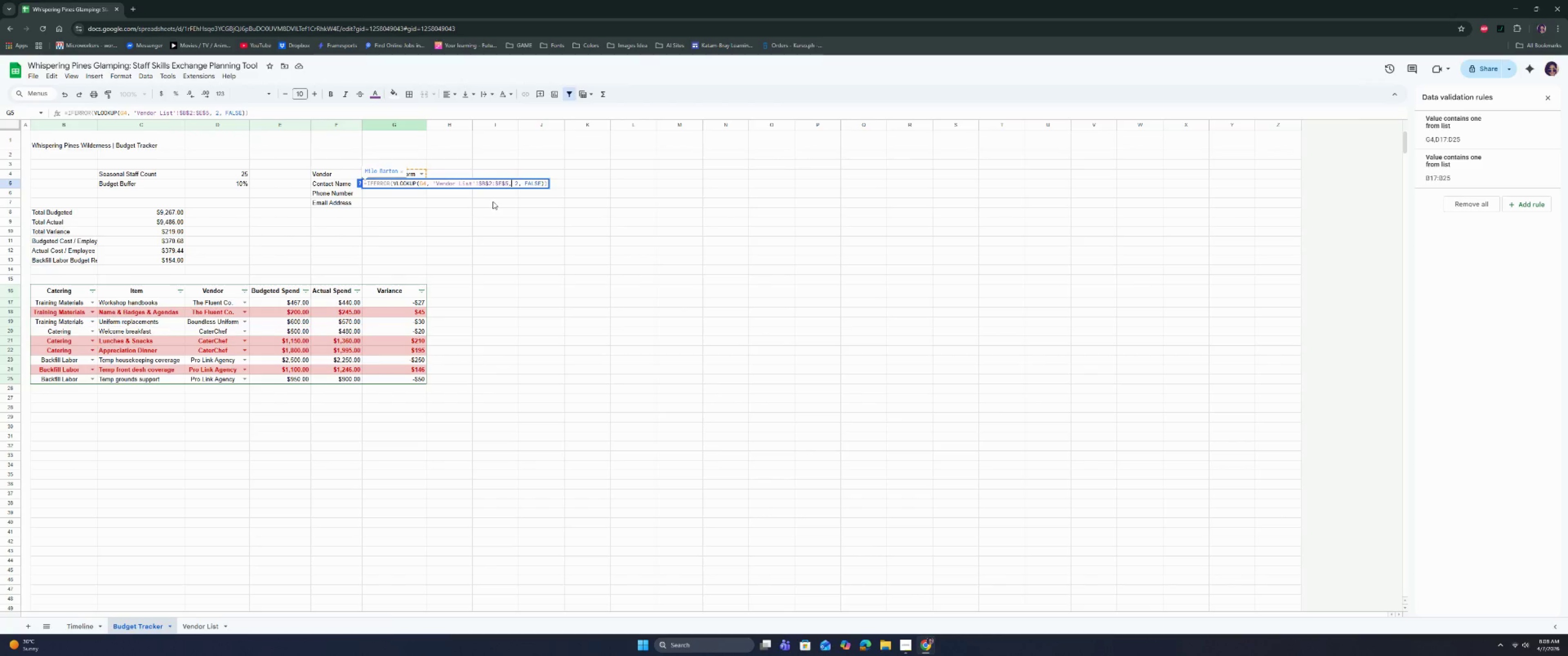 
key(ArrowRight)
 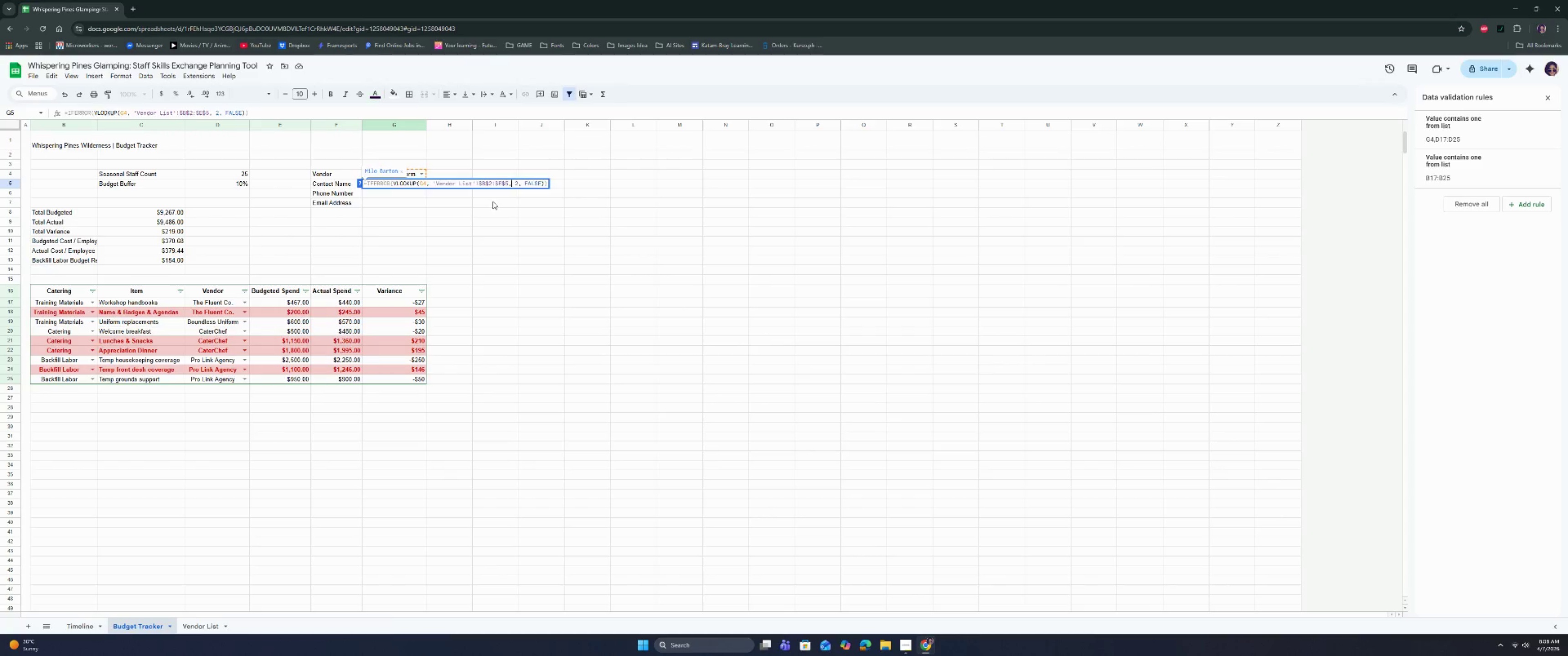 
key(Enter)
 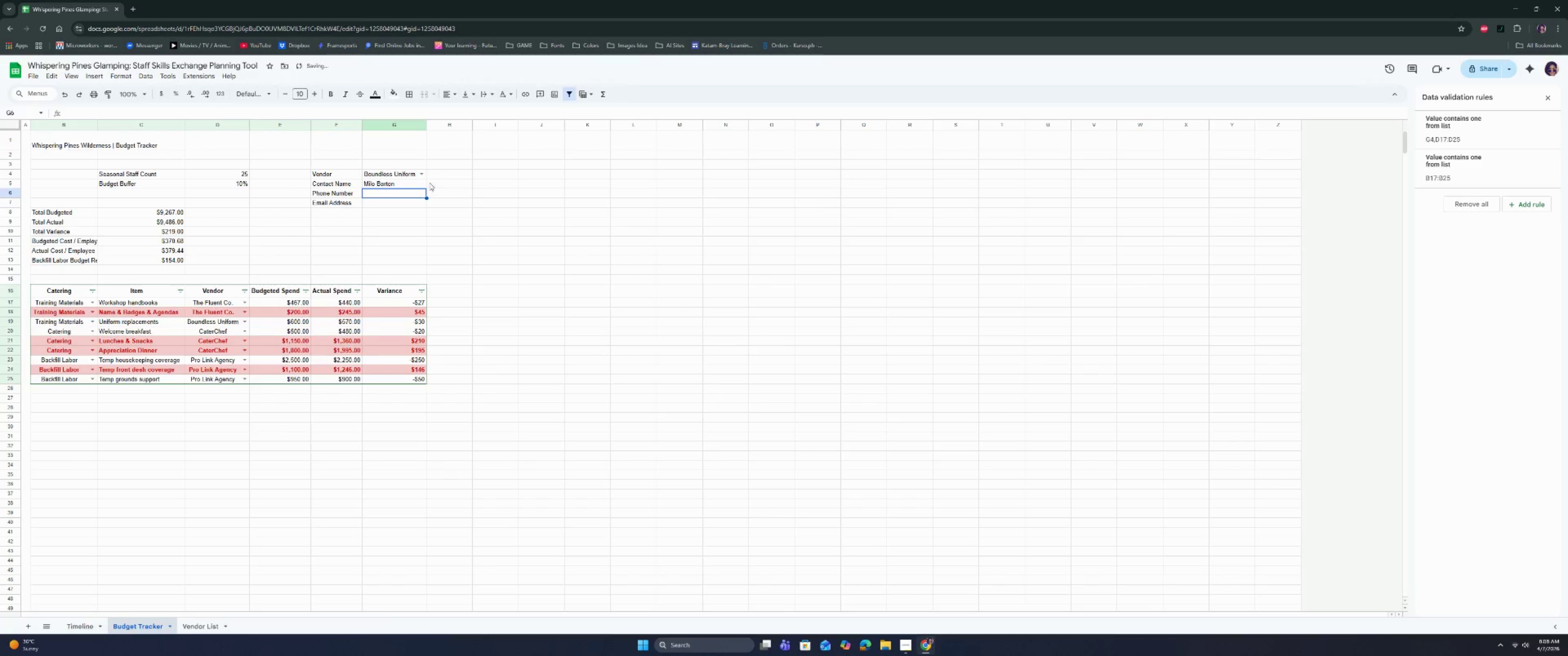 
left_click([418, 182])
 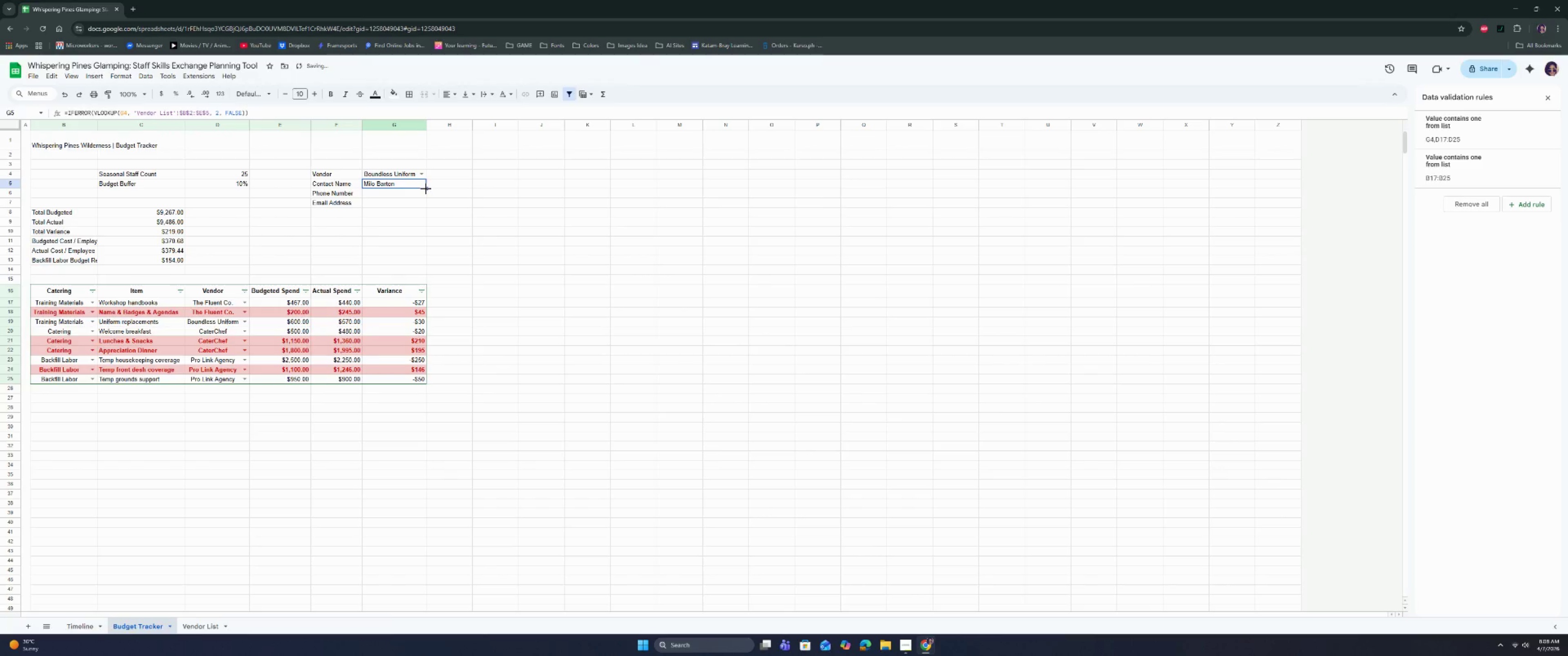 
left_click_drag(start_coordinate=[426, 189], to_coordinate=[422, 207])
 